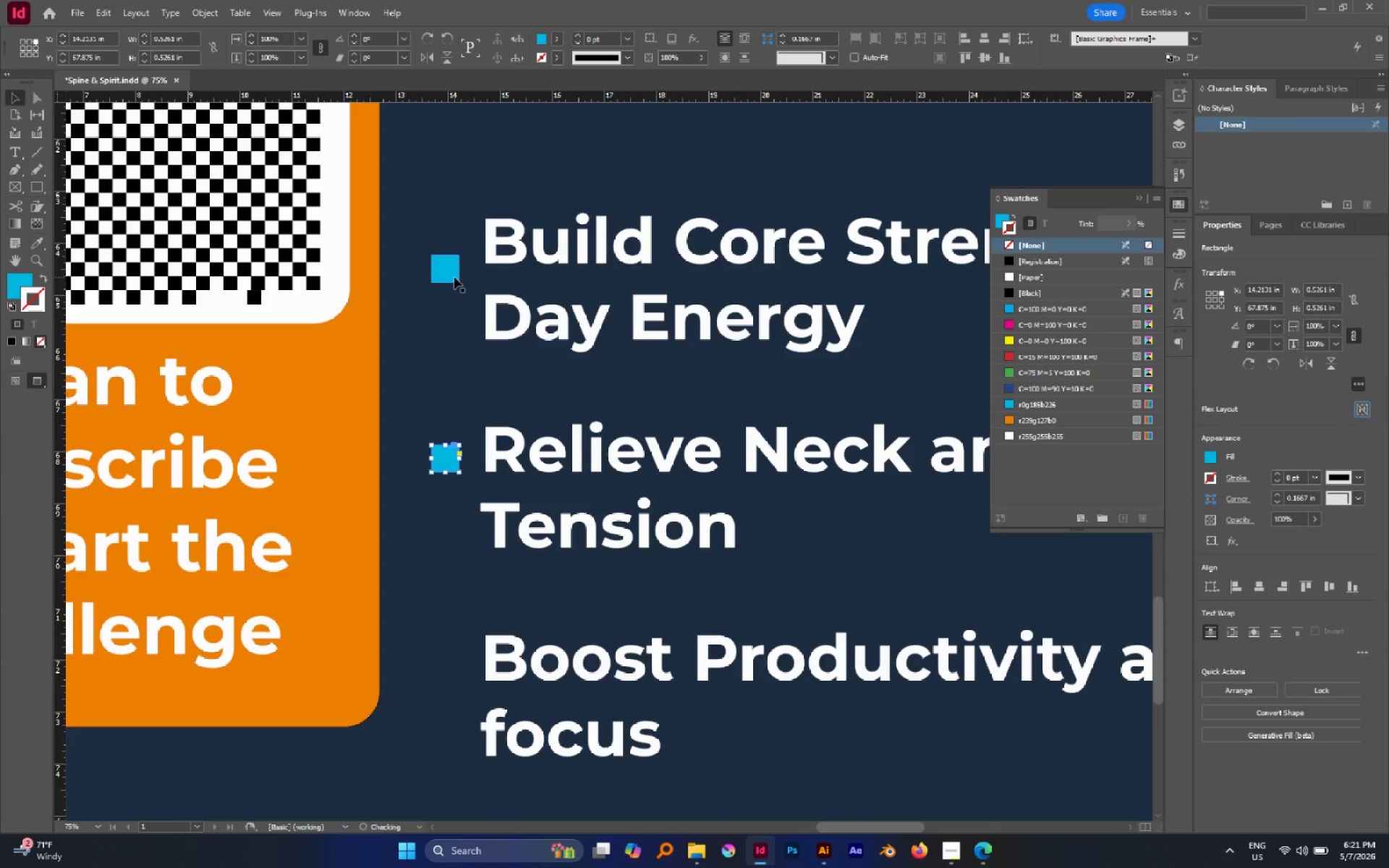 
hold_key(key=ShiftLeft, duration=3.0)
 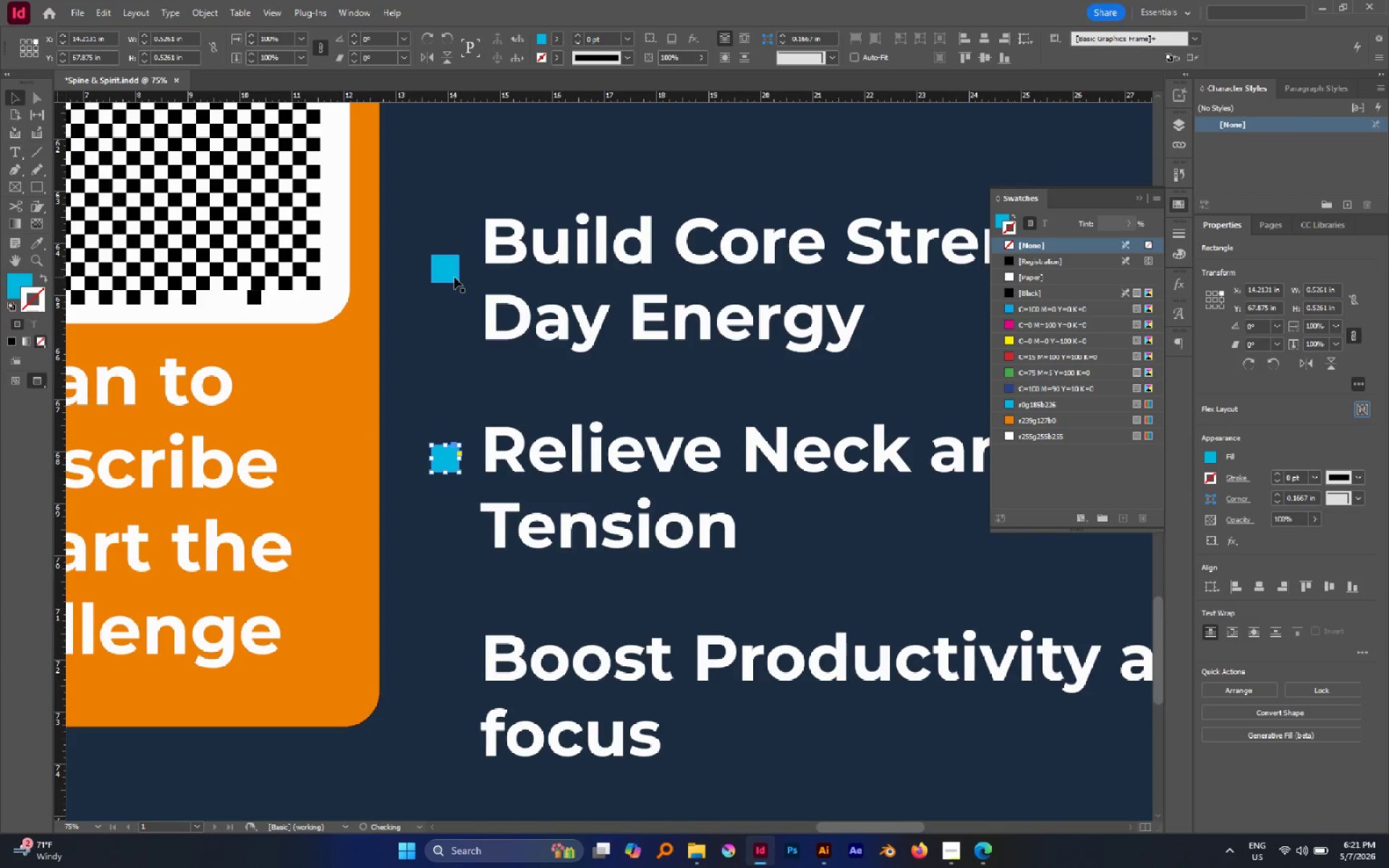 
left_click_drag(start_coordinate=[454, 277], to_coordinate=[456, 255])
 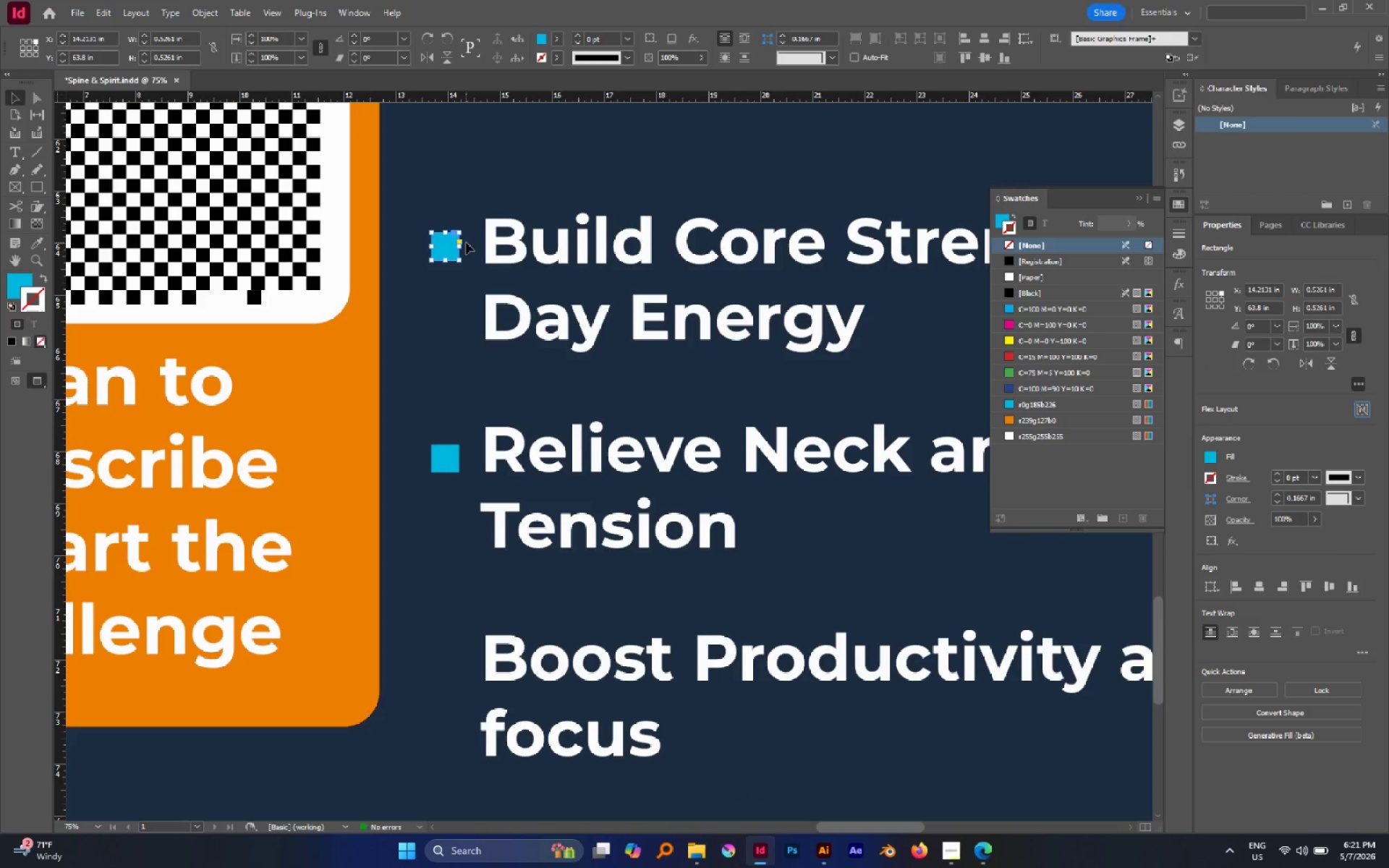 
hold_key(key=ShiftLeft, duration=0.84)
 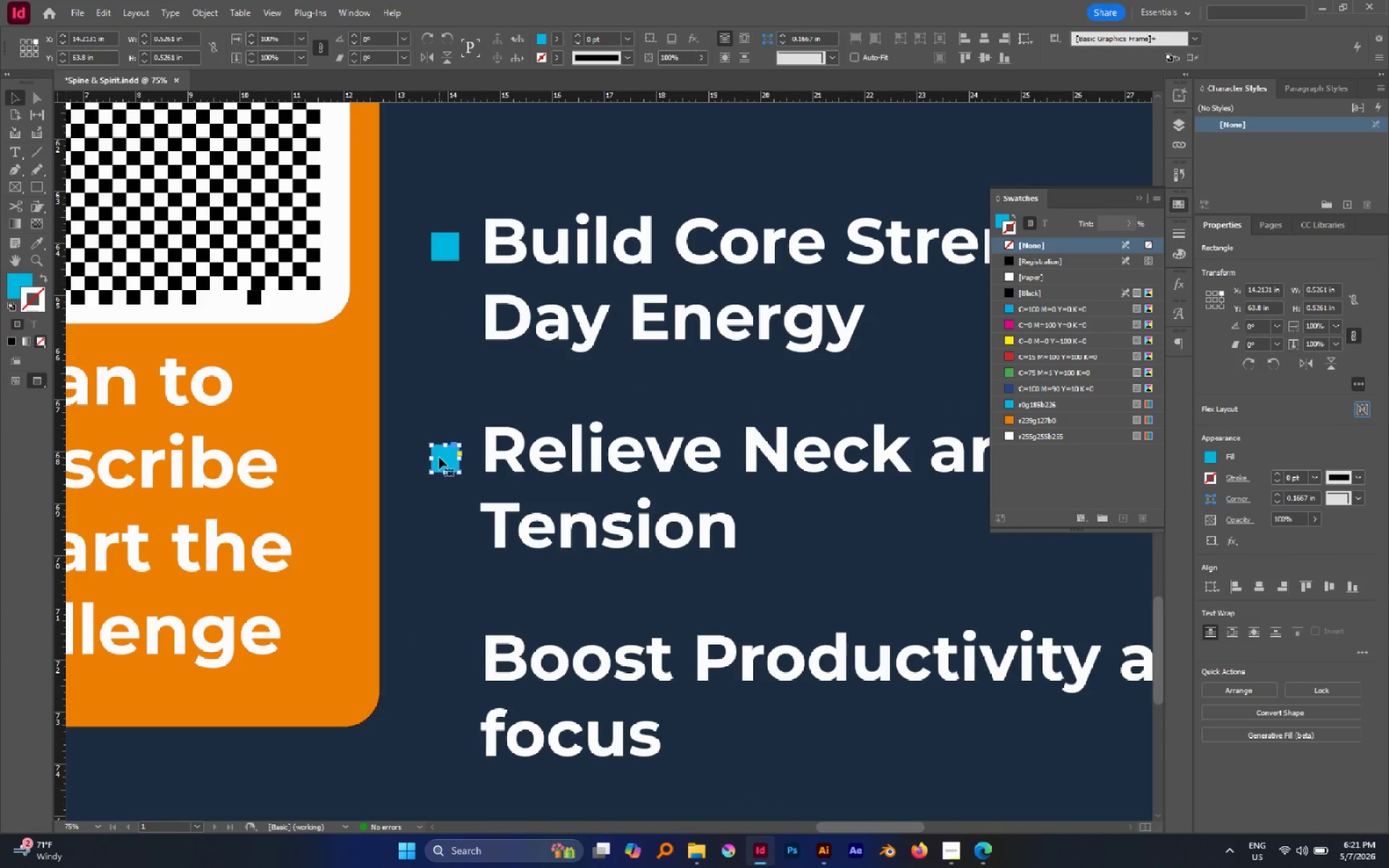 
key(Delete)
 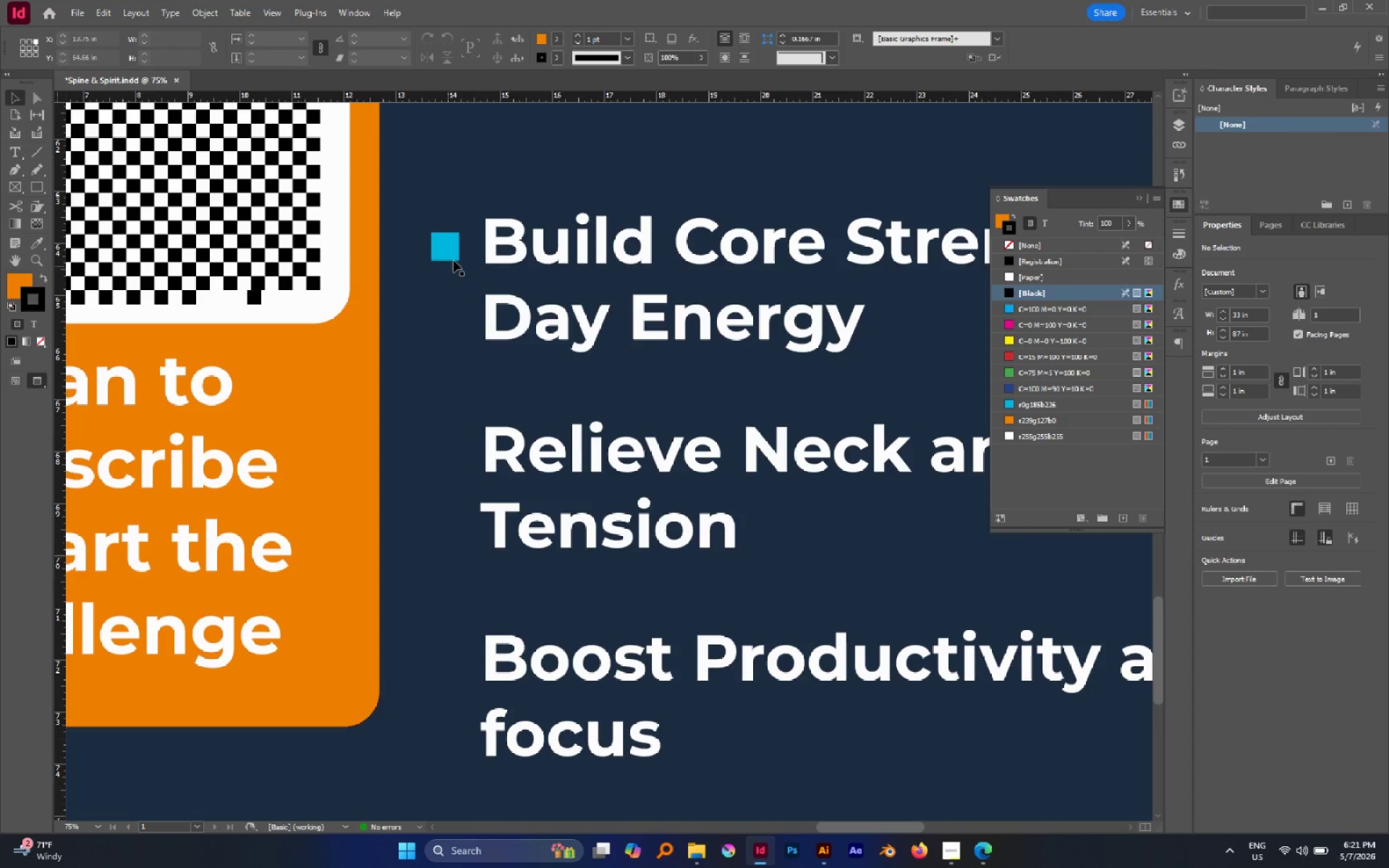 
hold_key(key=AltLeft, duration=1.28)
left_click_drag(start_coordinate=[448, 252], to_coordinate=[467, 466])
 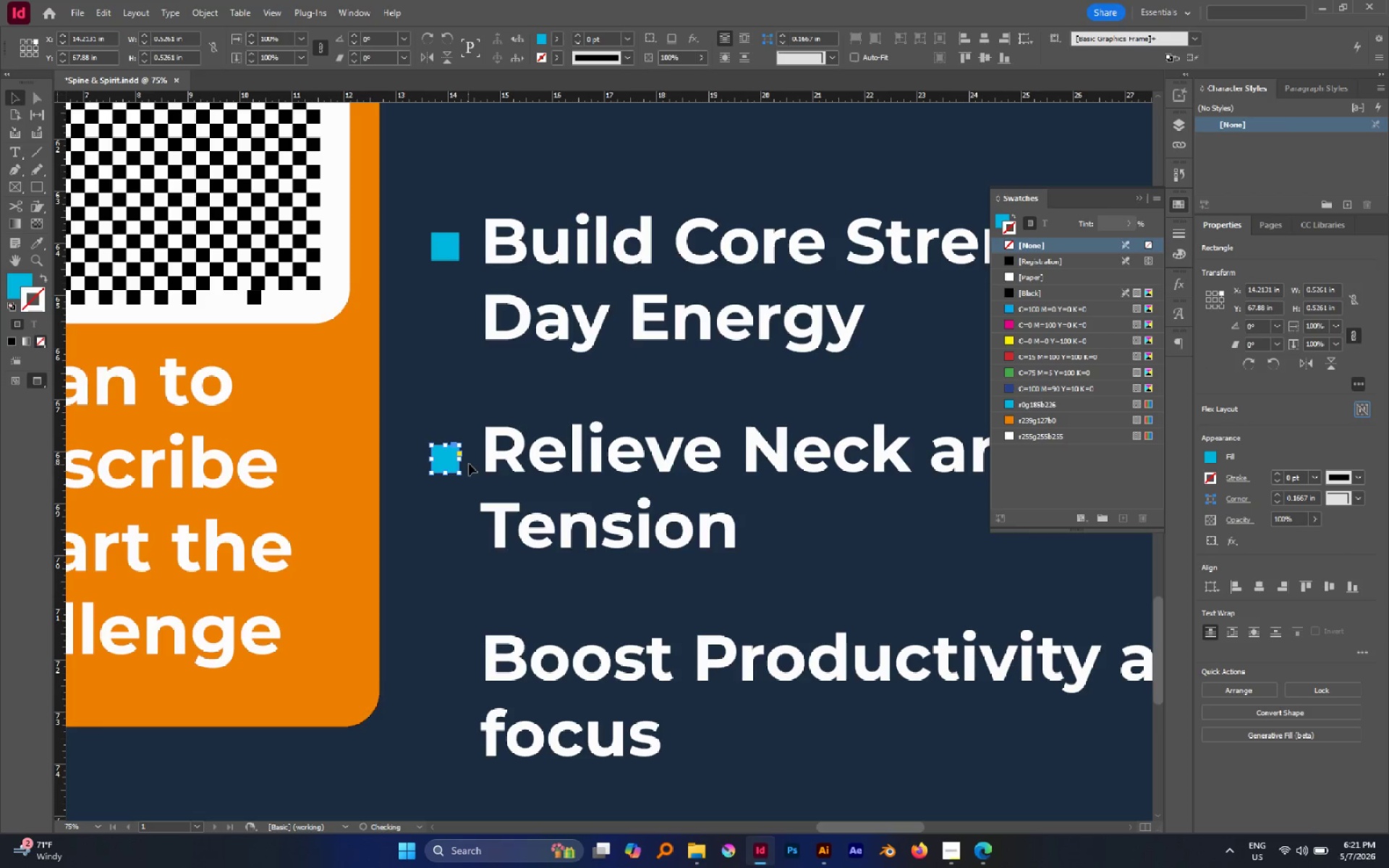 
hold_key(key=ShiftLeft, duration=0.92)
 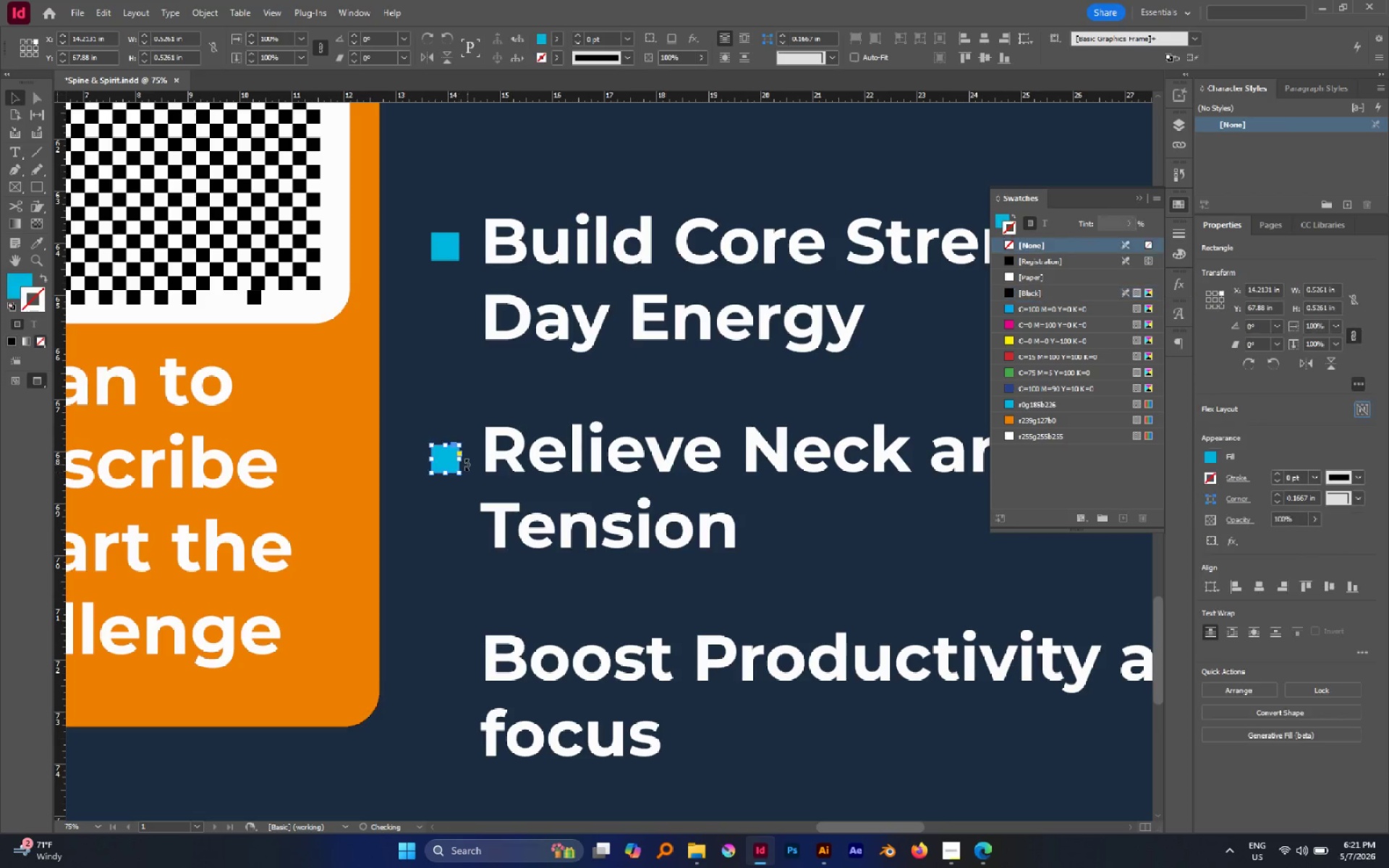 
key(Alt+Control+Shift+D)
 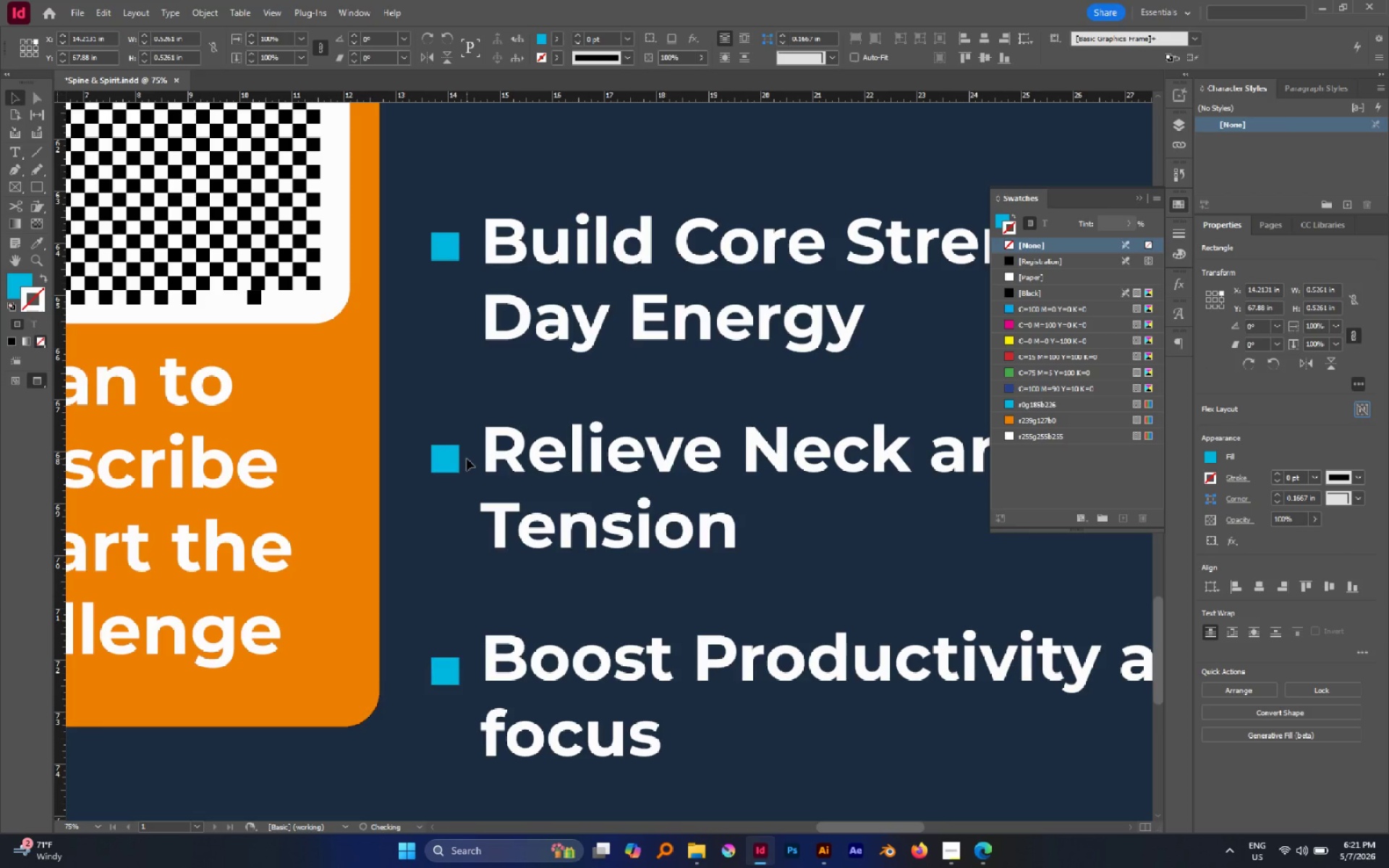 
key(Alt+Control+Shift+D)
 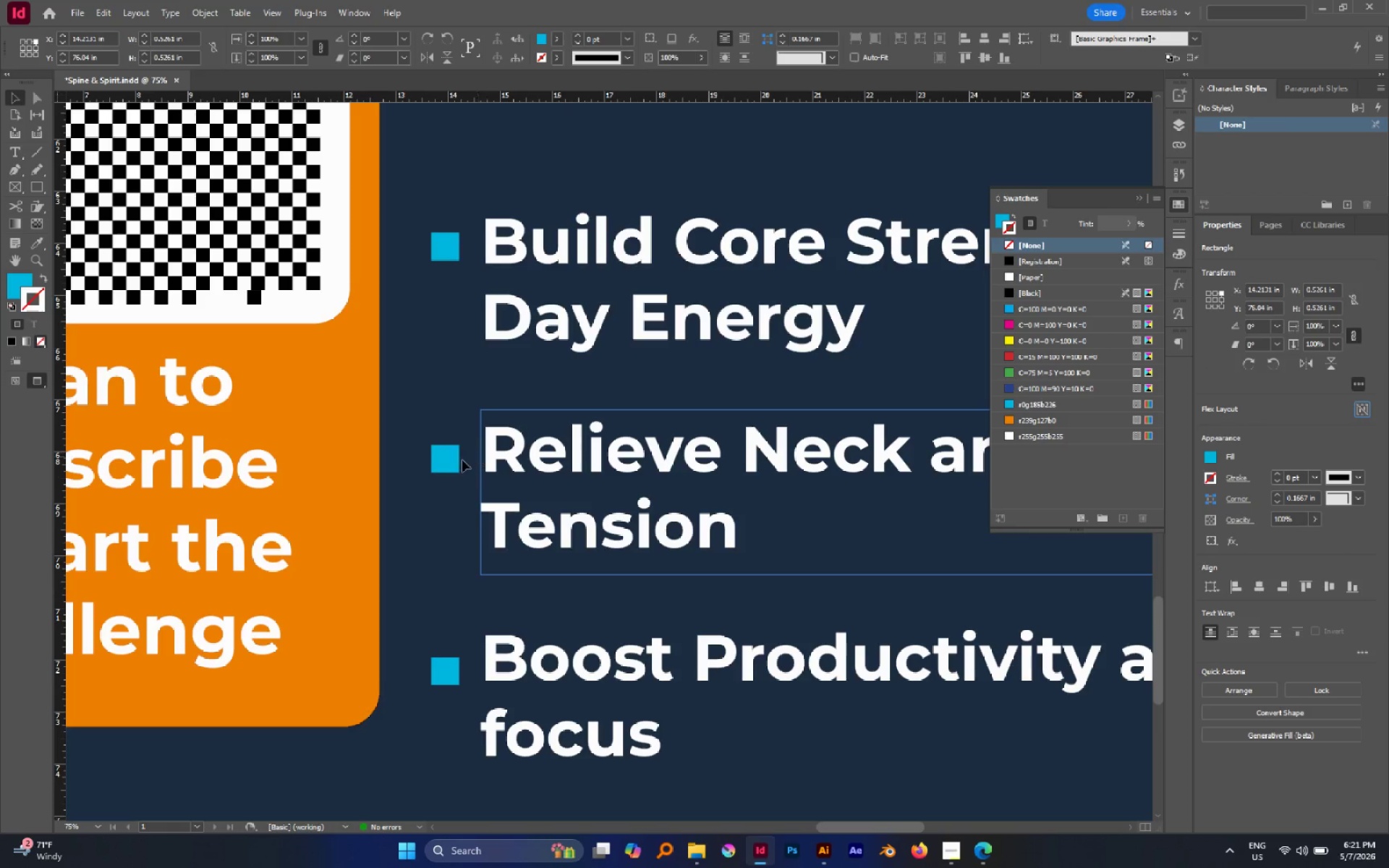 
left_click_drag(start_coordinate=[459, 461], to_coordinate=[456, 453])
 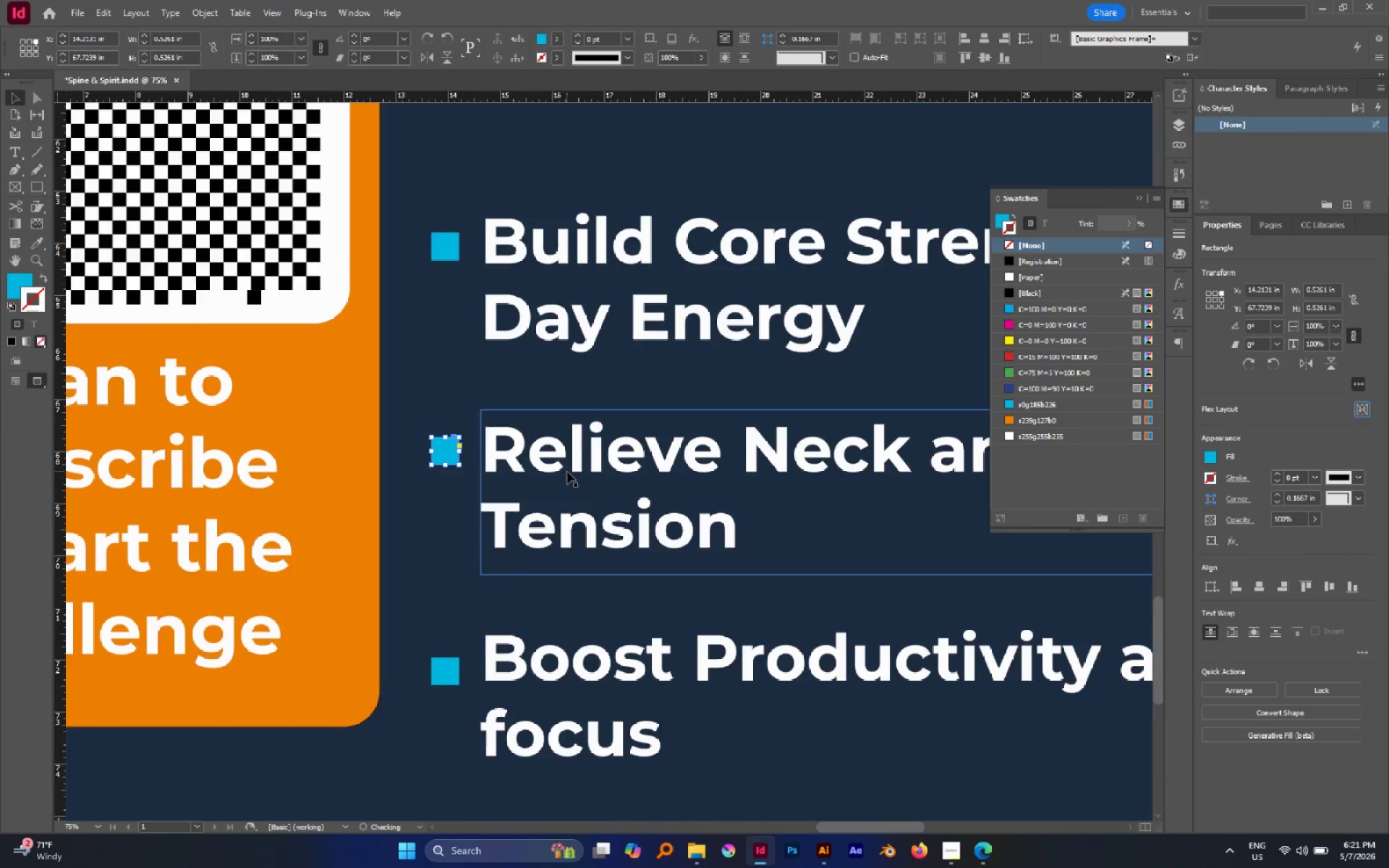 
hold_key(key=ShiftLeft, duration=0.62)
 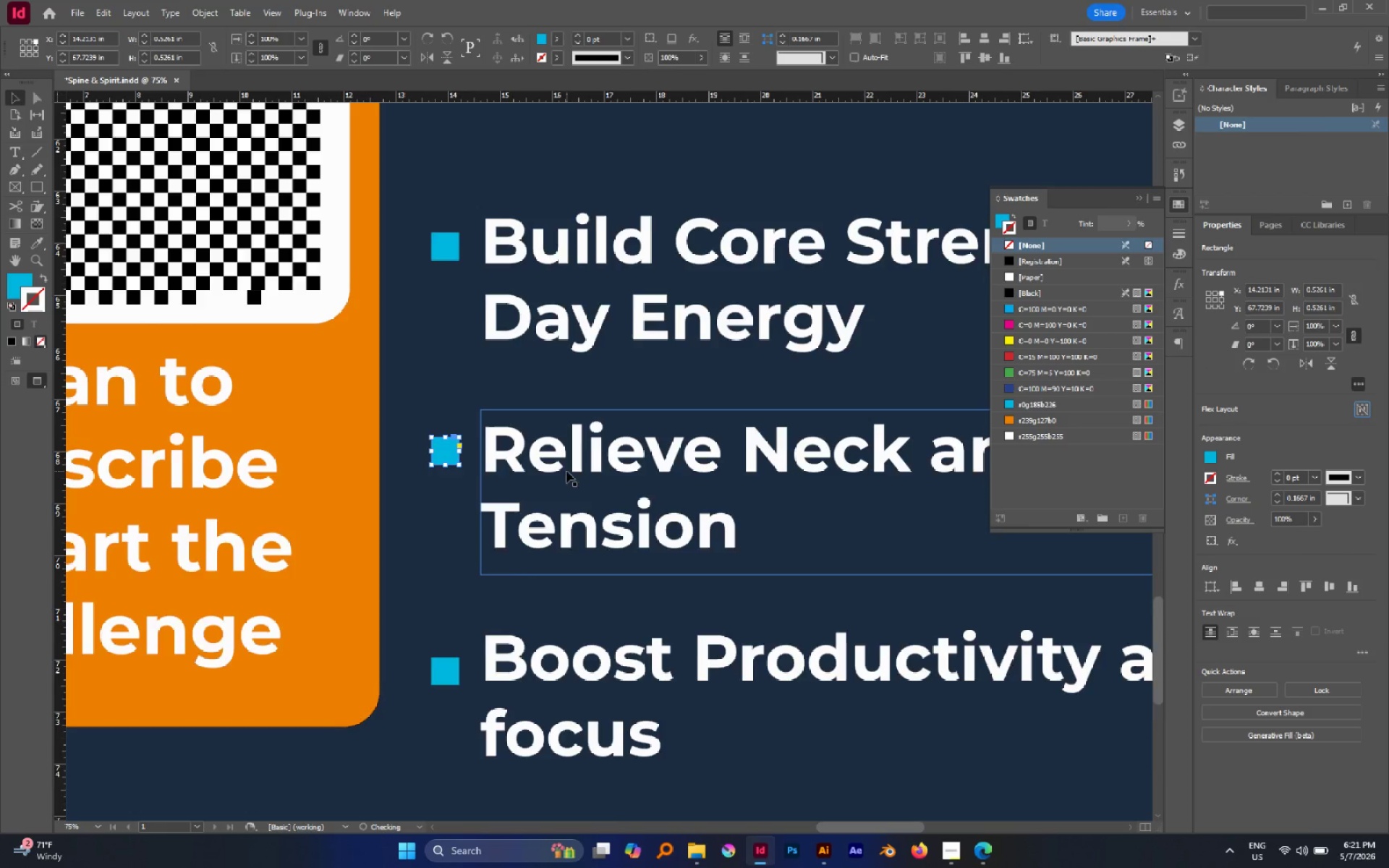 
scroll: coordinate [552, 473], scroll_direction: down, amount: 4.0
 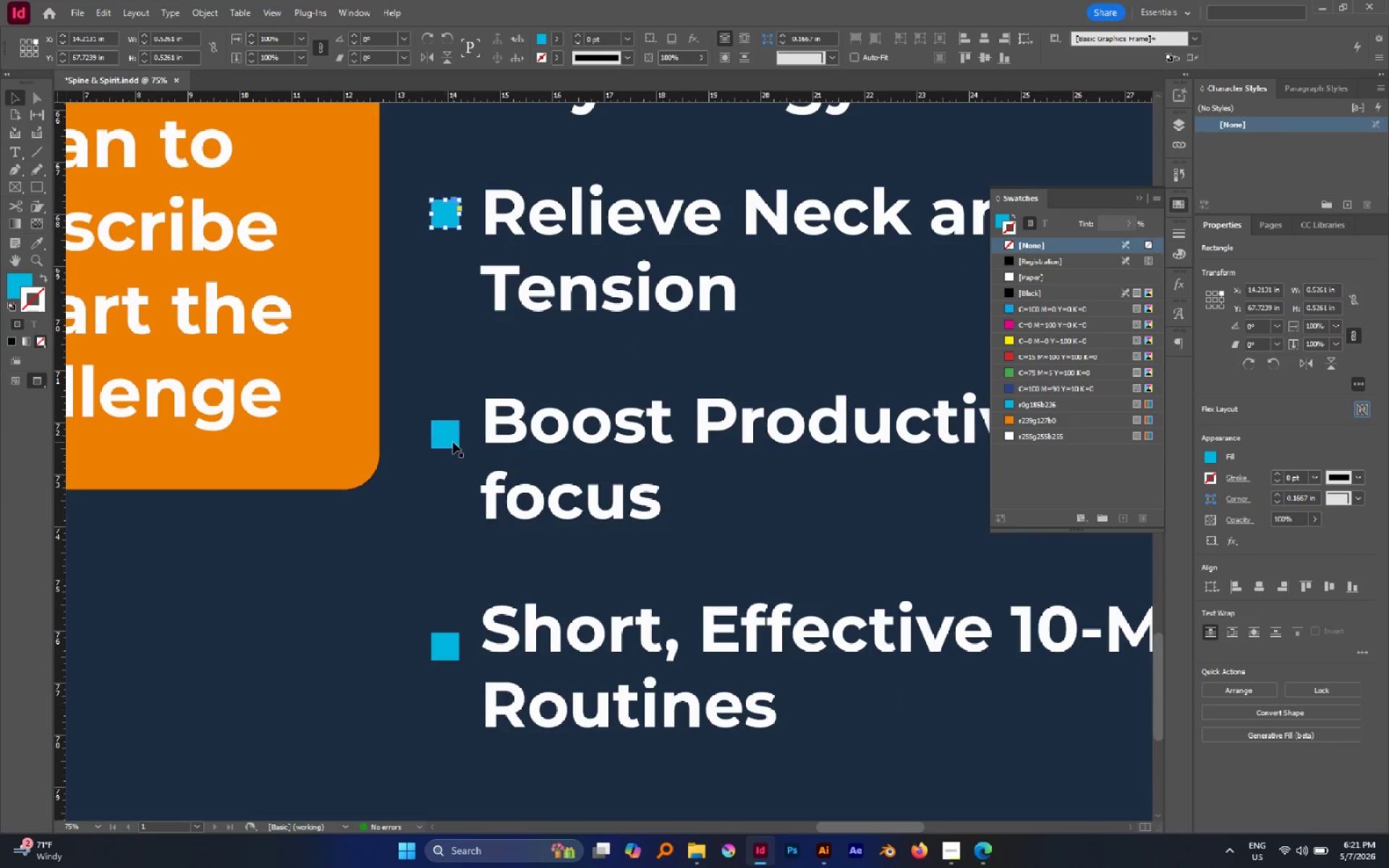 
left_click_drag(start_coordinate=[453, 442], to_coordinate=[453, 437])
 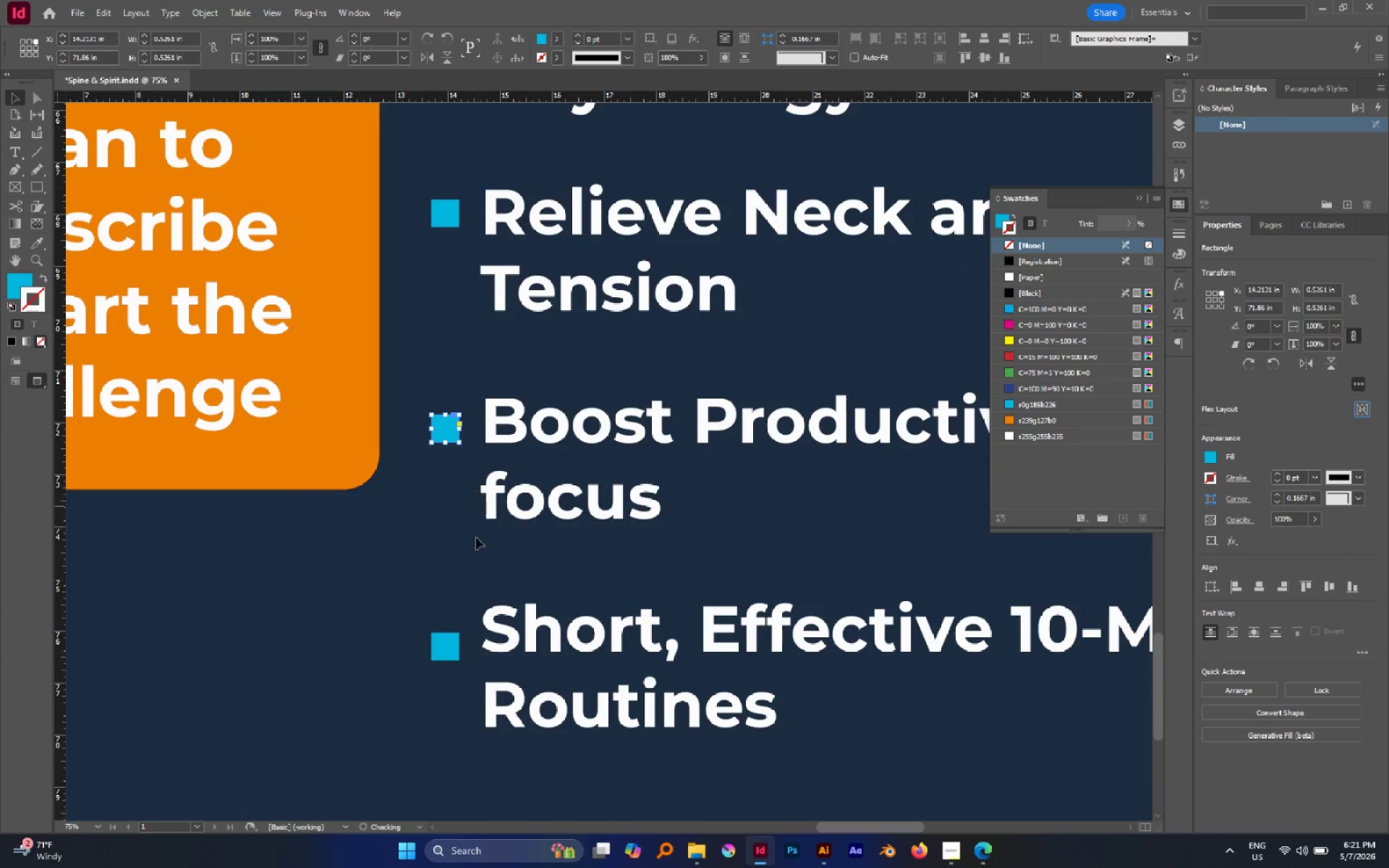 
hold_key(key=ShiftLeft, duration=0.89)
 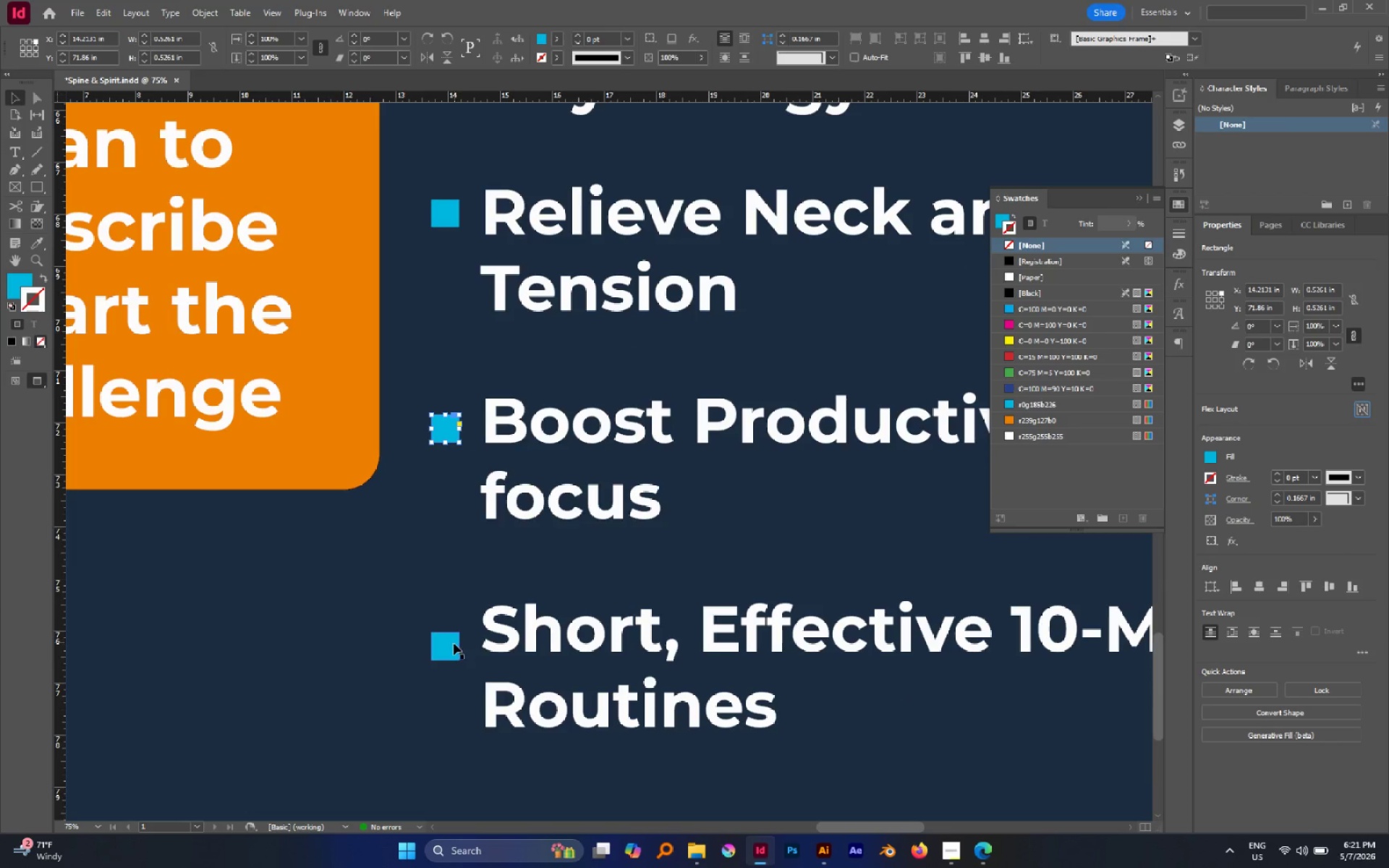 
left_click_drag(start_coordinate=[454, 644], to_coordinate=[452, 634])
 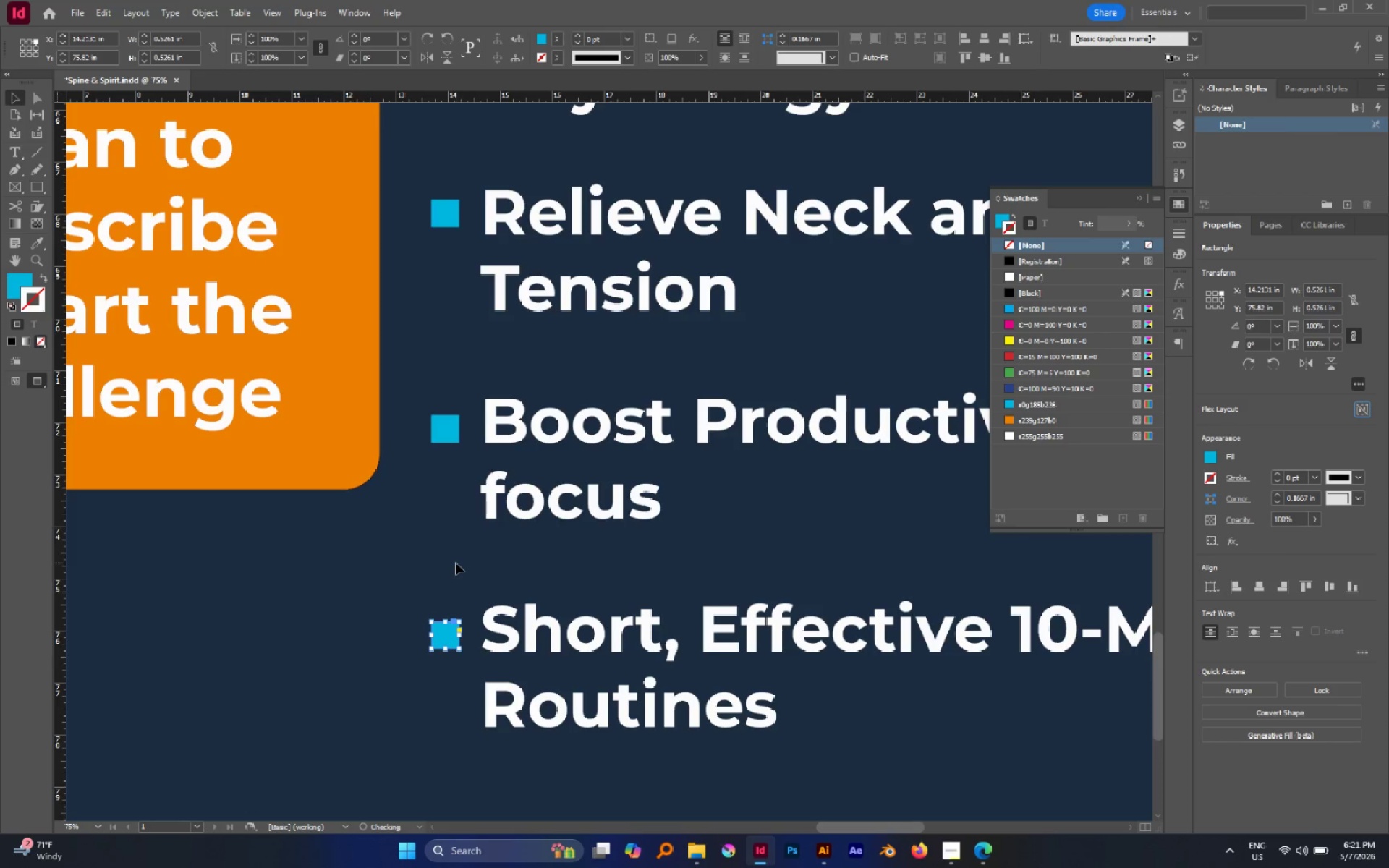 
hold_key(key=ShiftLeft, duration=0.83)
 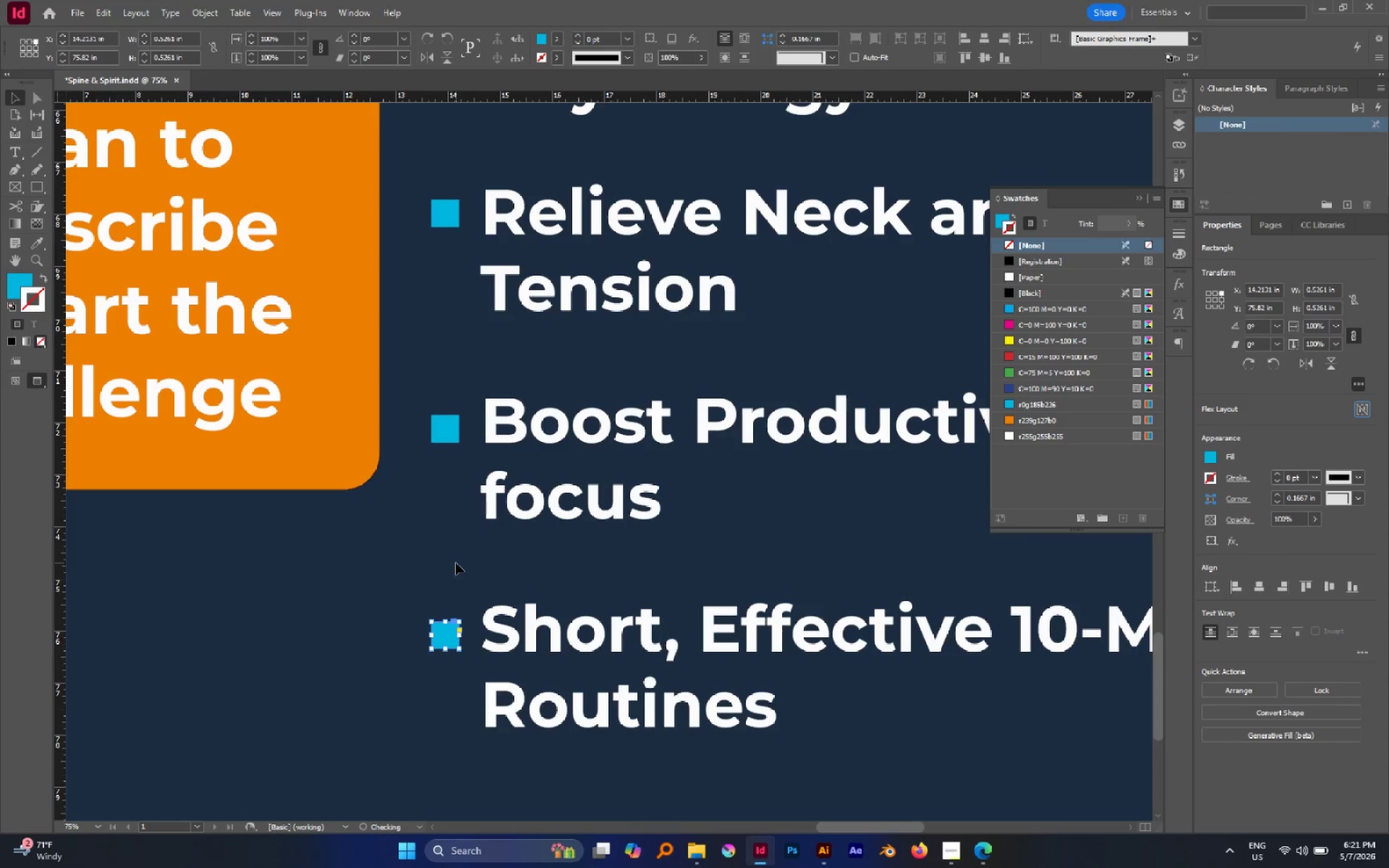 
left_click([456, 563])
 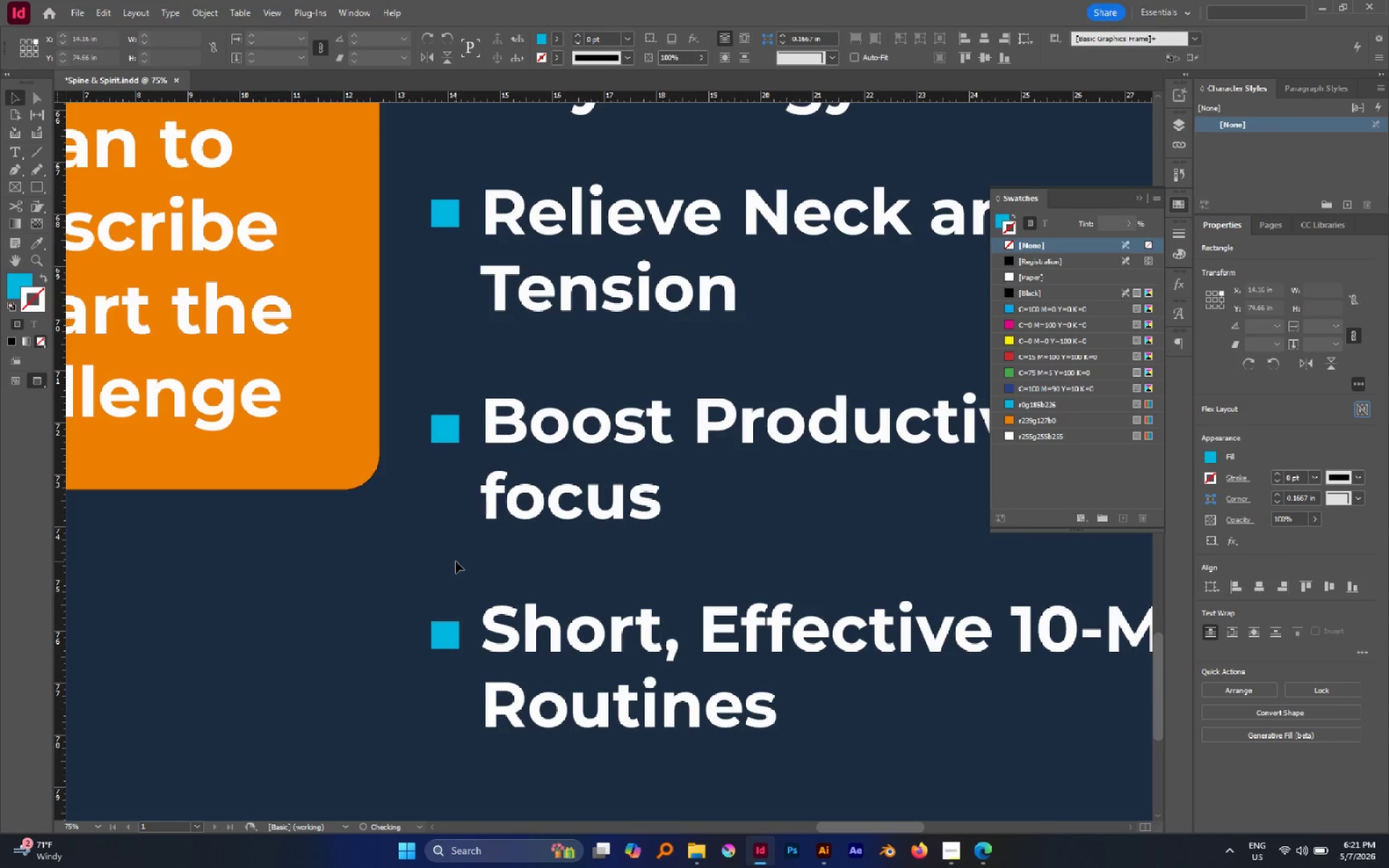 
hold_key(key=AltLeft, duration=0.55)
scroll: coordinate [456, 561], scroll_direction: down, amount: 3.0
 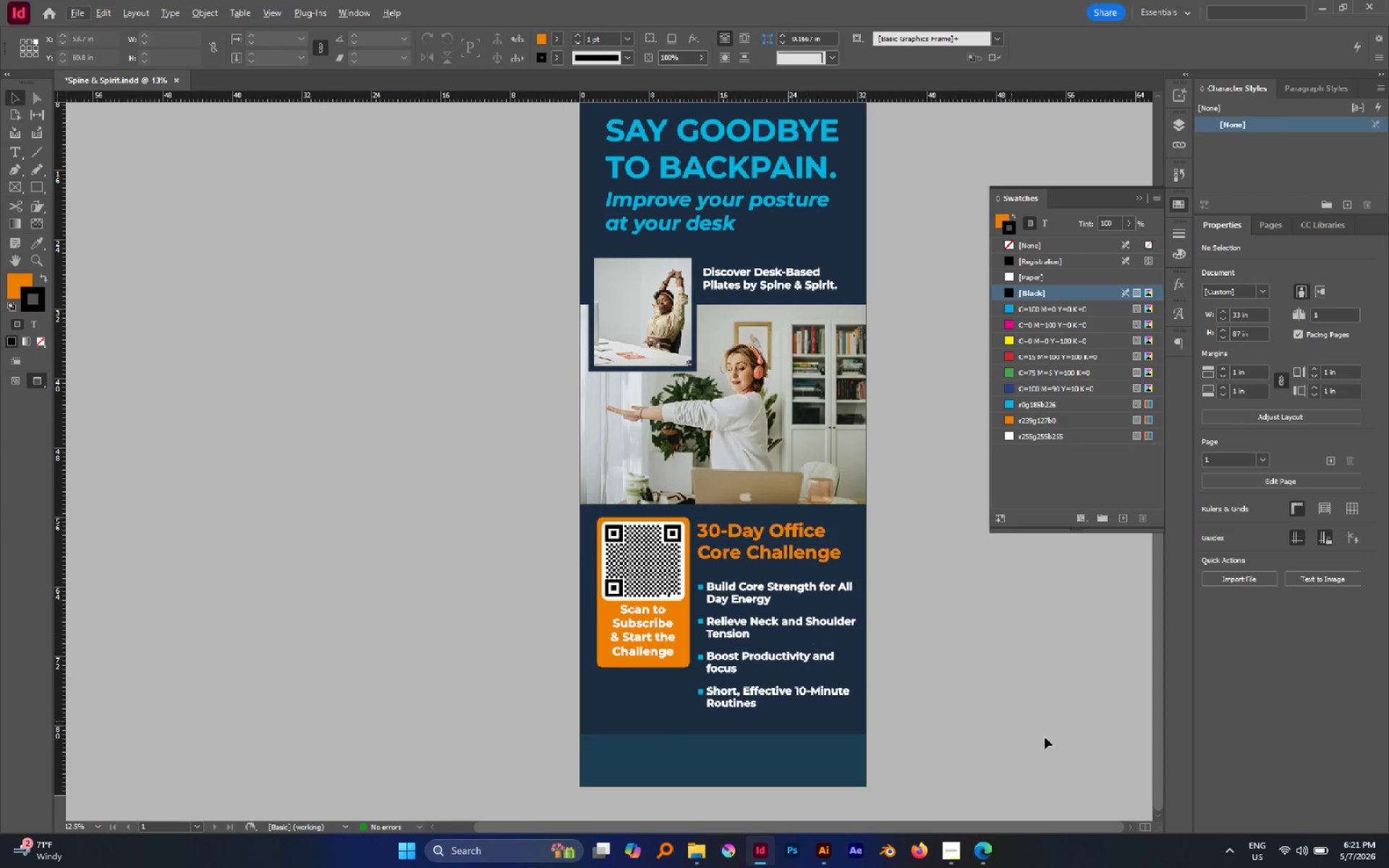 
hold_key(key=AltLeft, duration=0.86)
 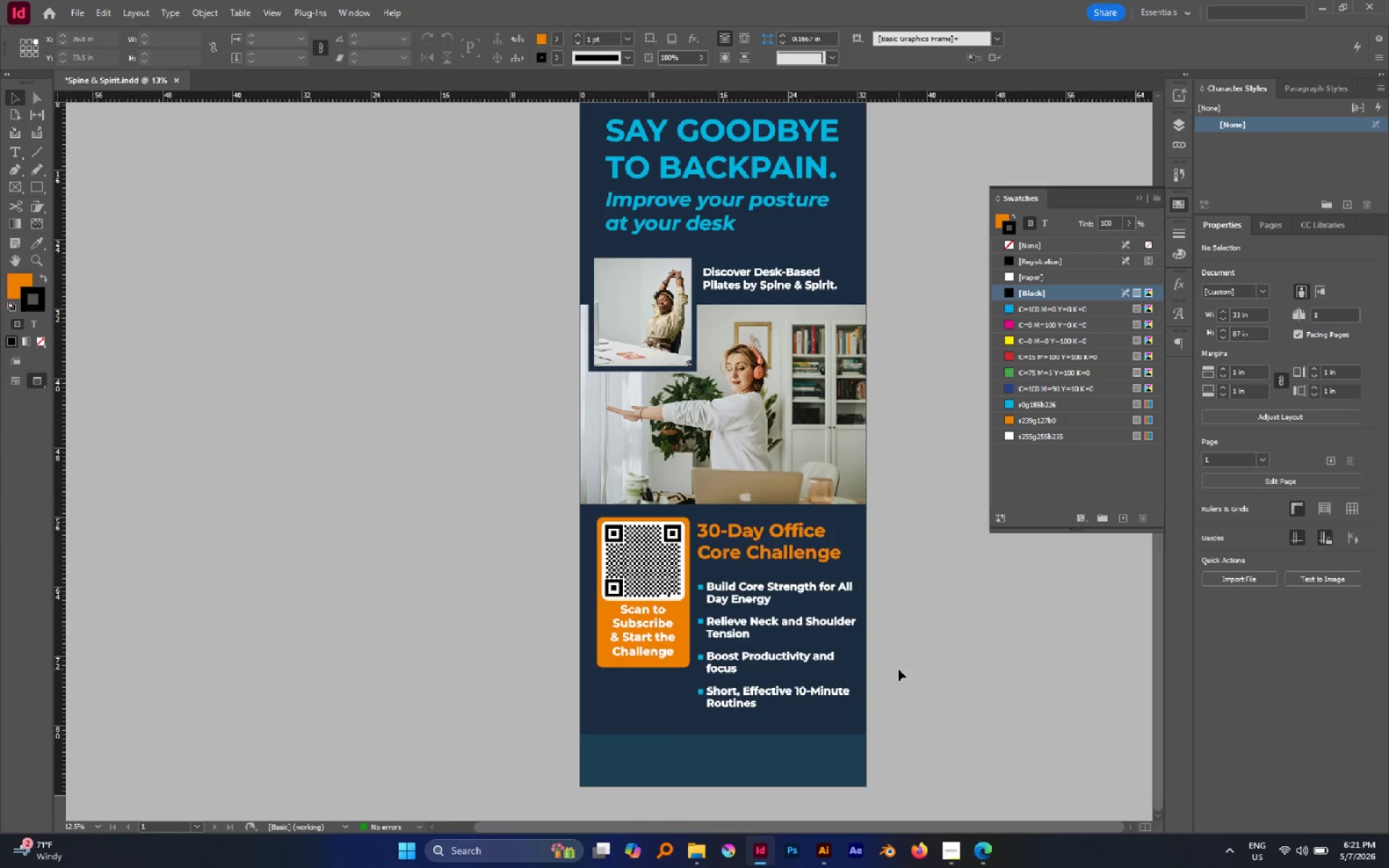 
wait(13.39)
 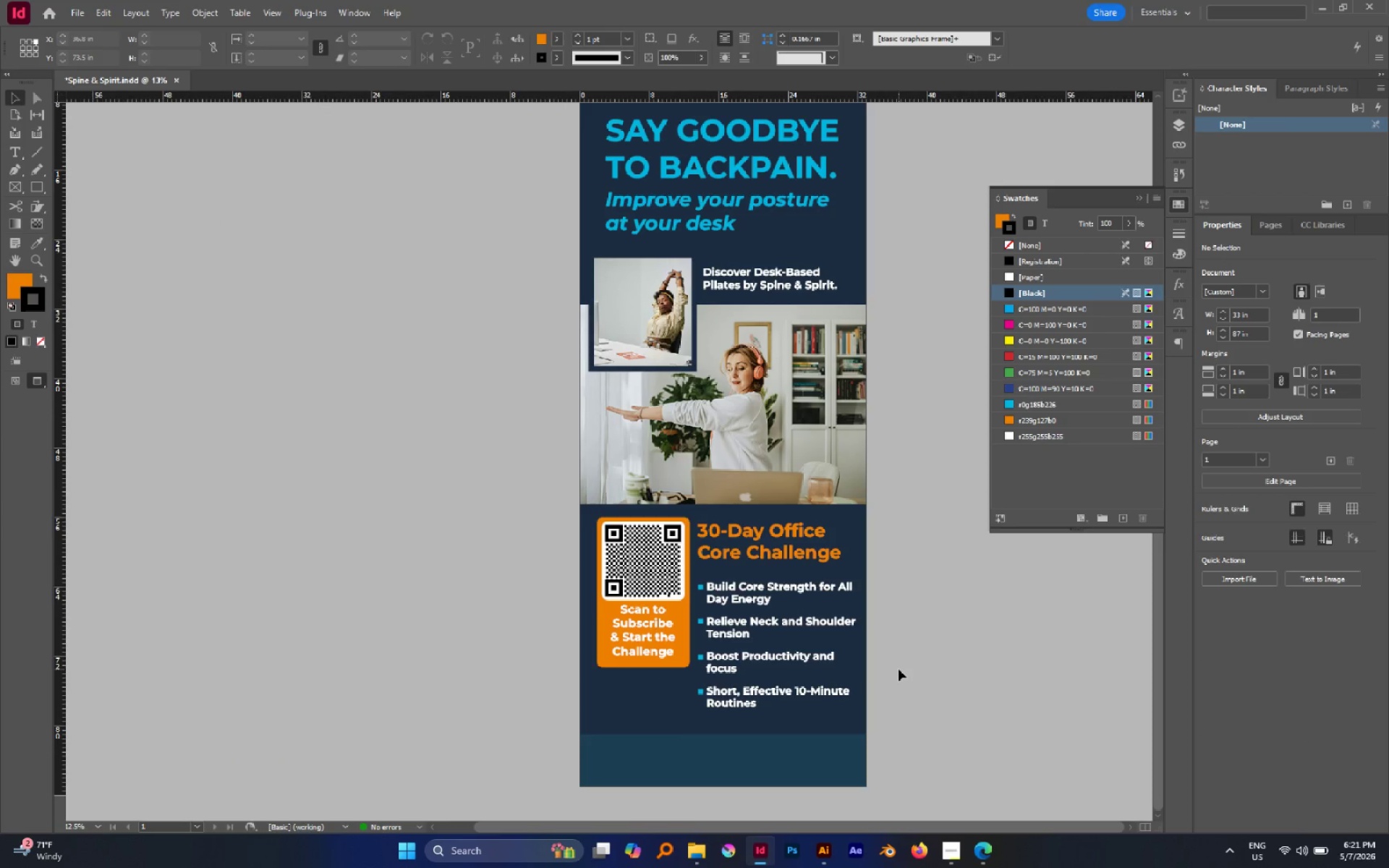 
left_click([742, 693])
 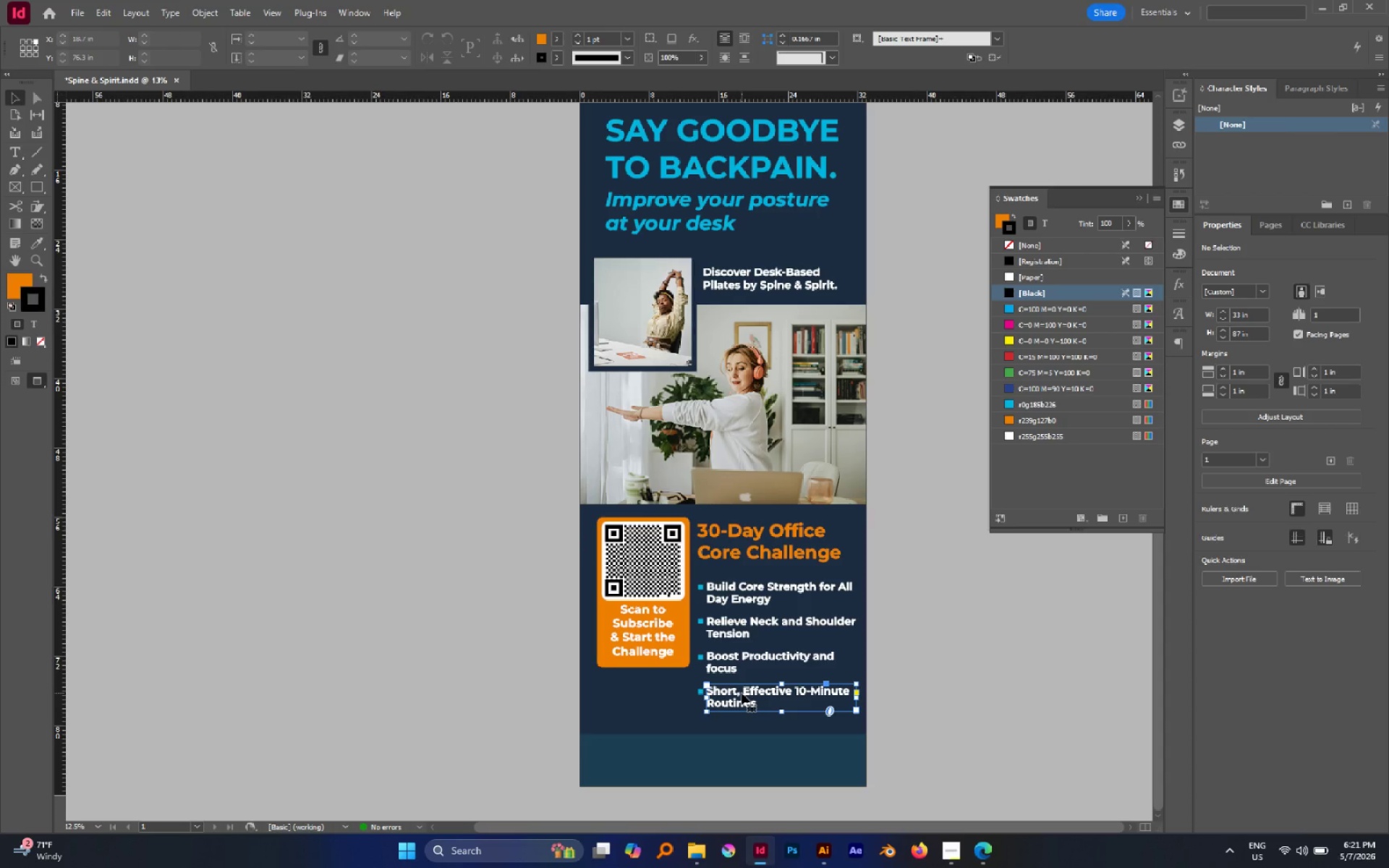 
hold_key(key=AltLeft, duration=1.66)
left_click_drag(start_coordinate=[744, 693], to_coordinate=[709, 726])
 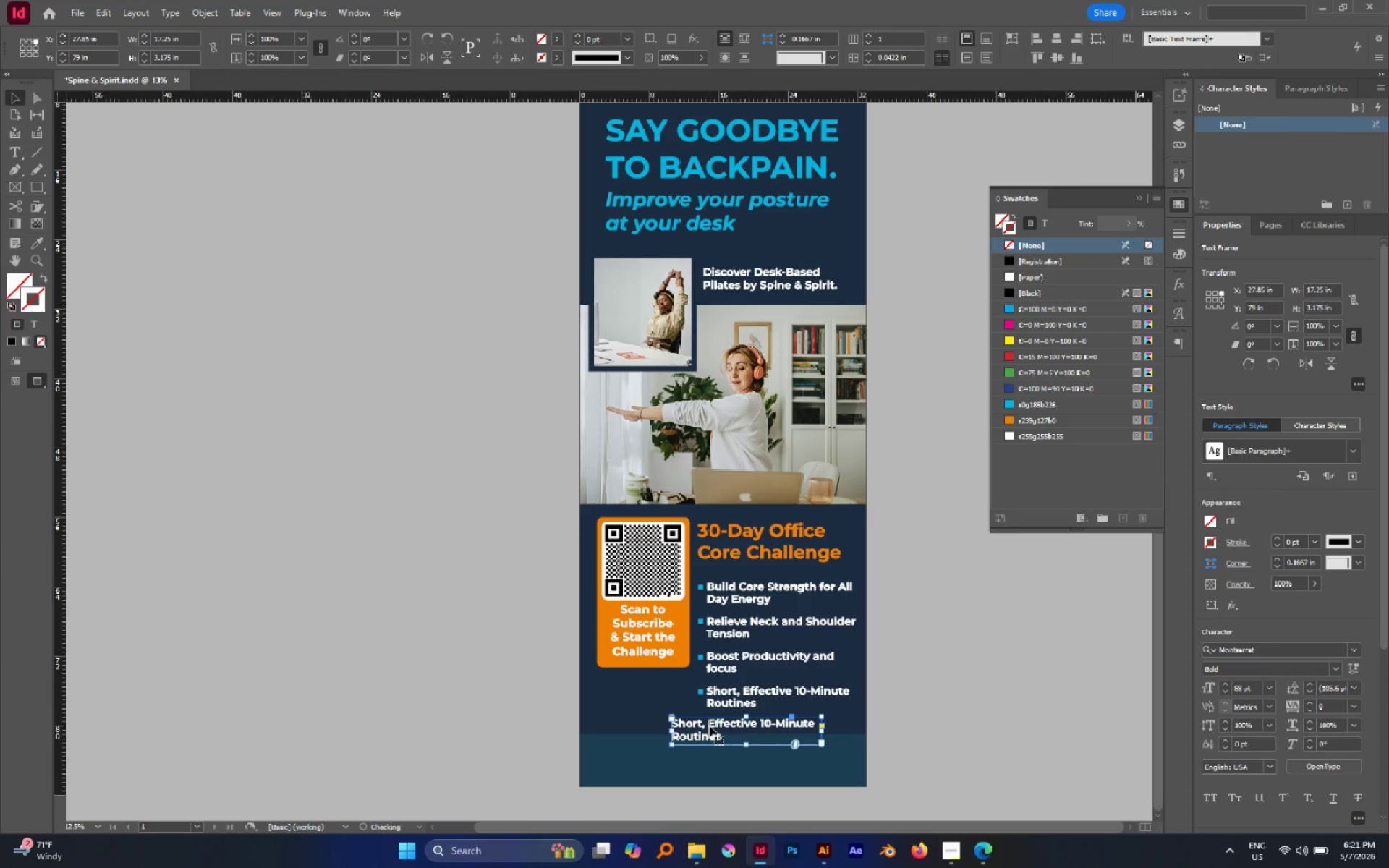 
double_click([709, 726])
 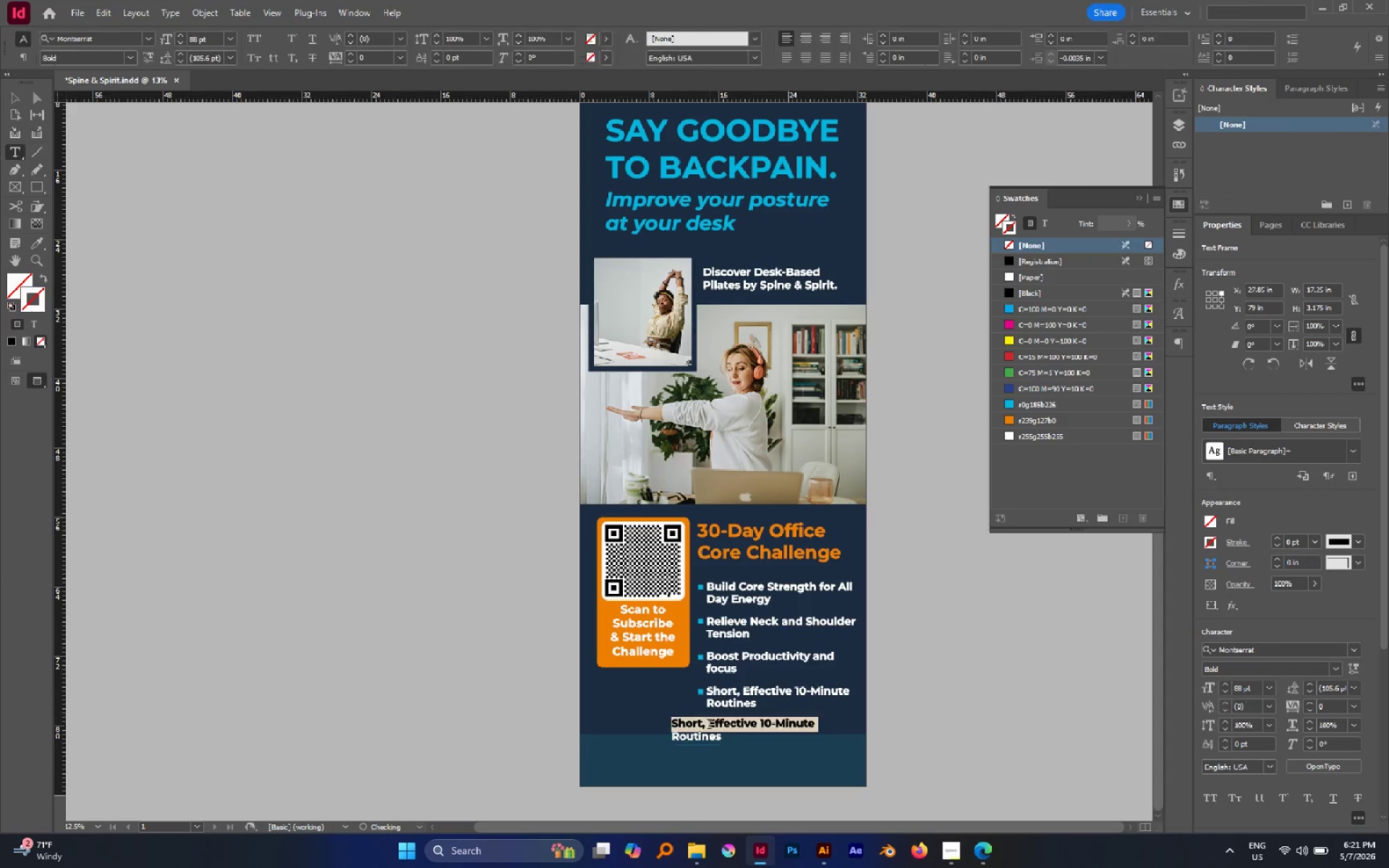 
triple_click([709, 726])
 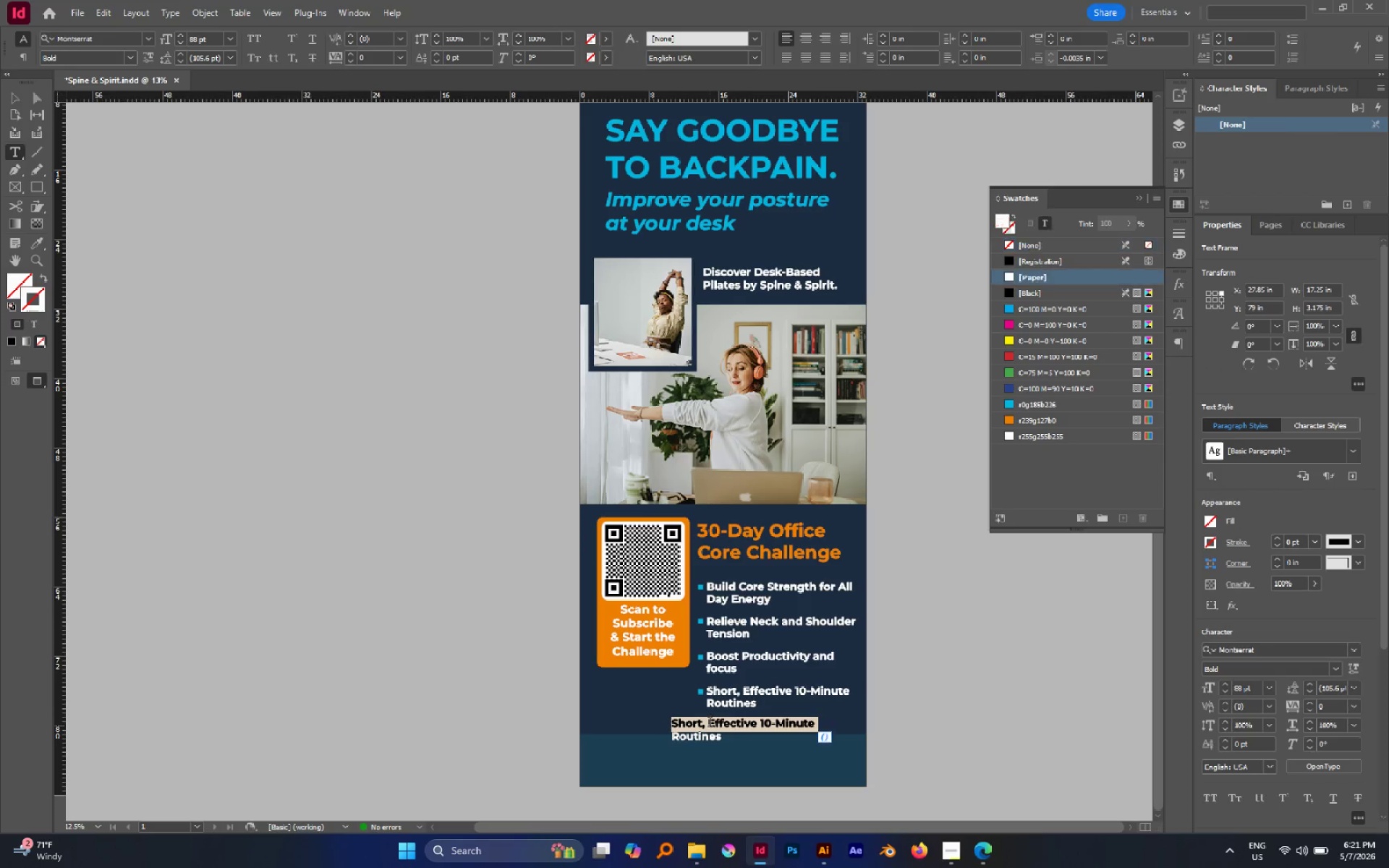 
key(Control+A)
 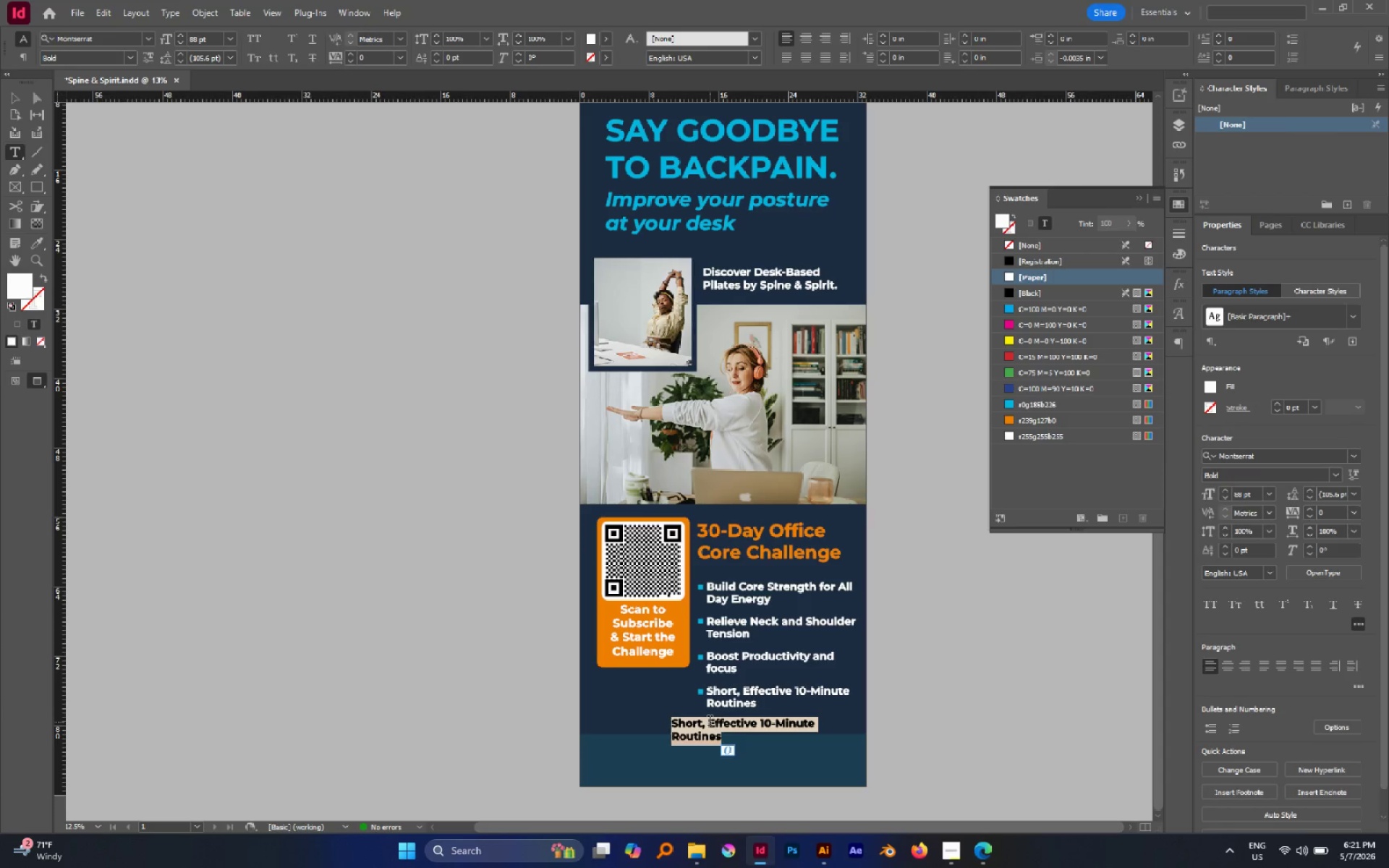 
type(Splineand )
key(Backspace)
key(Backspace)
type(dApirit.com)
key(Escape)
 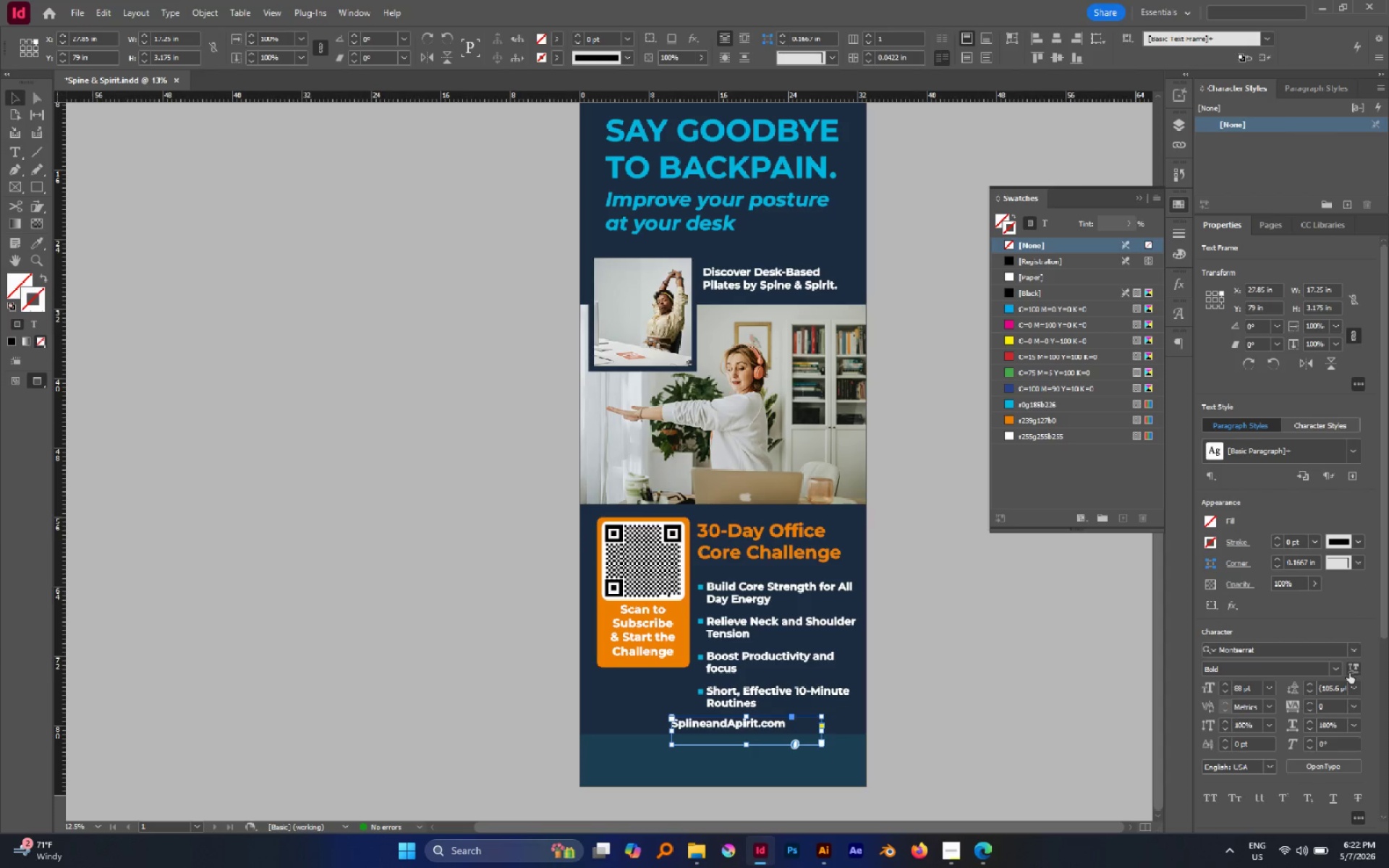 
left_click([1339, 670])
 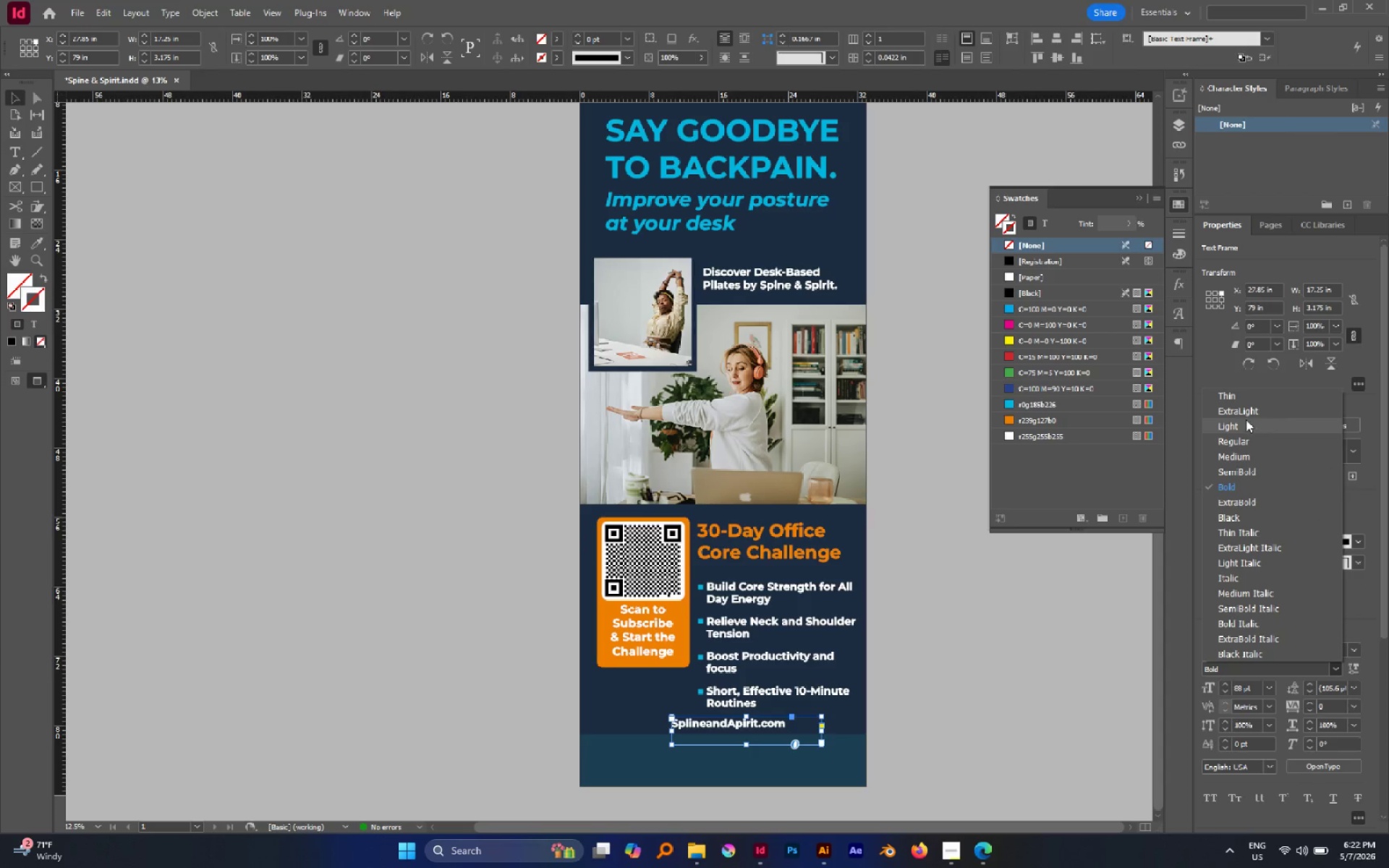 
left_click([1241, 447])
 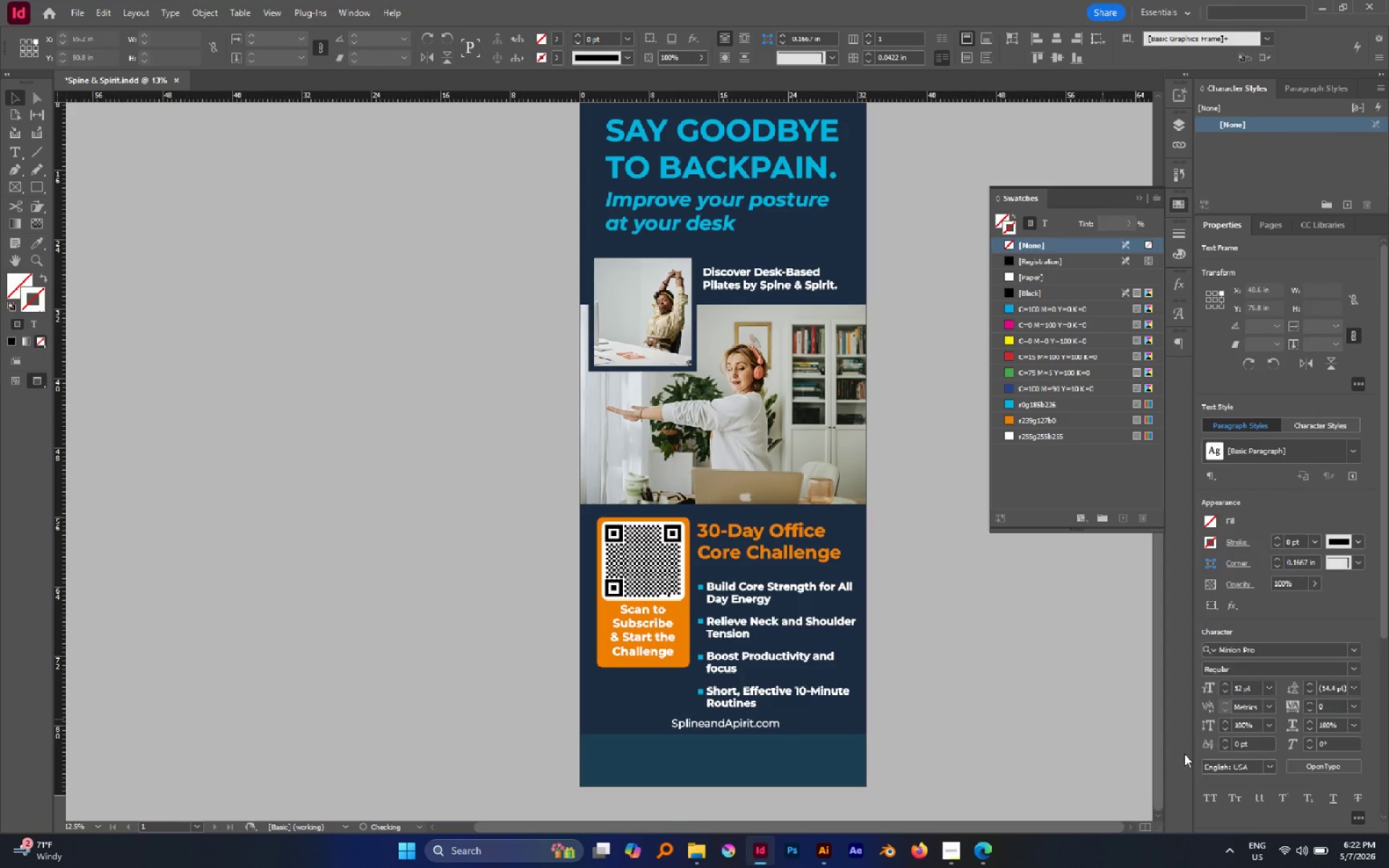 
hold_key(key=AltLeft, duration=0.67)
scroll: coordinate [720, 755], scroll_direction: up, amount: 3.0
 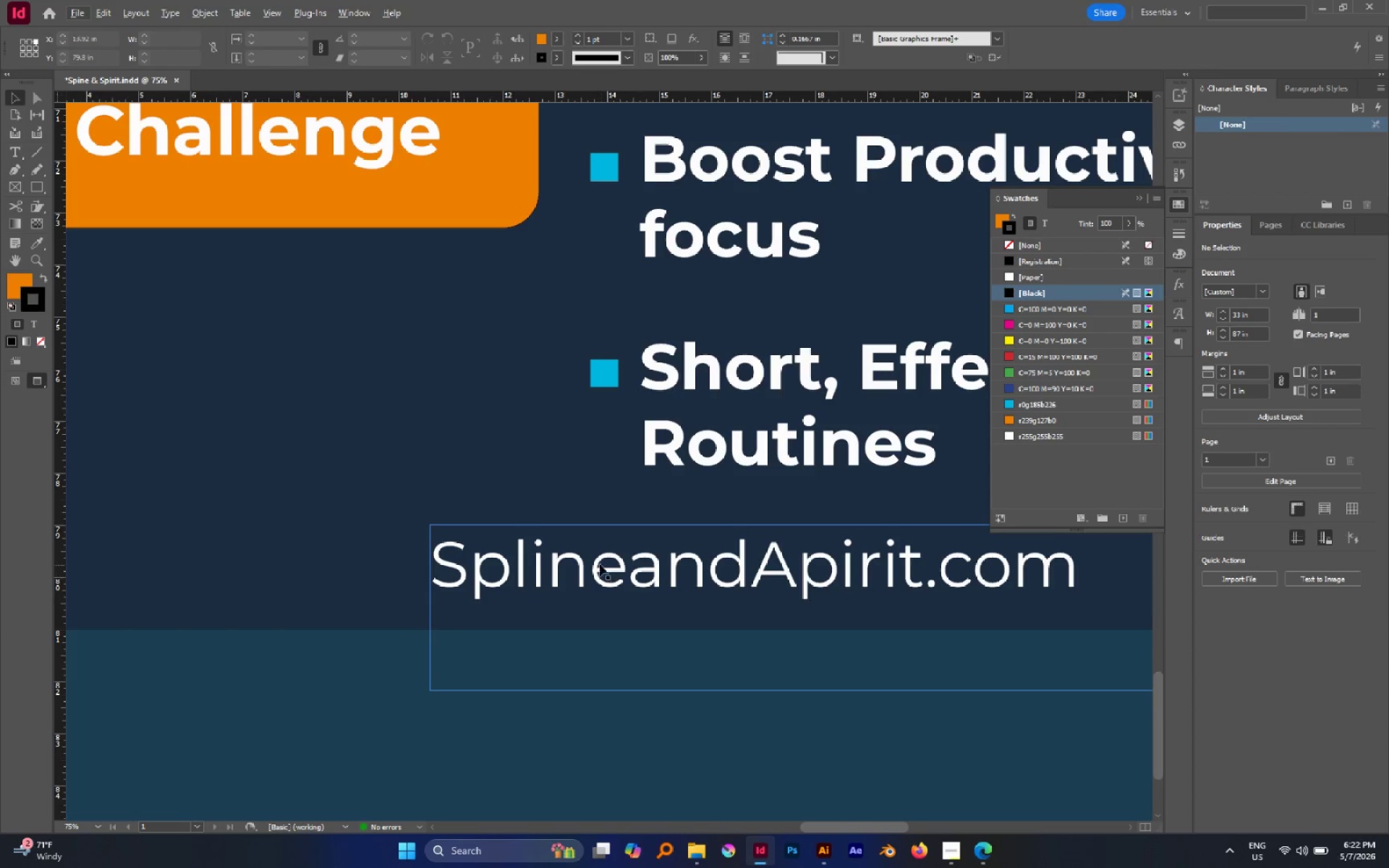 
double_click([598, 563])
 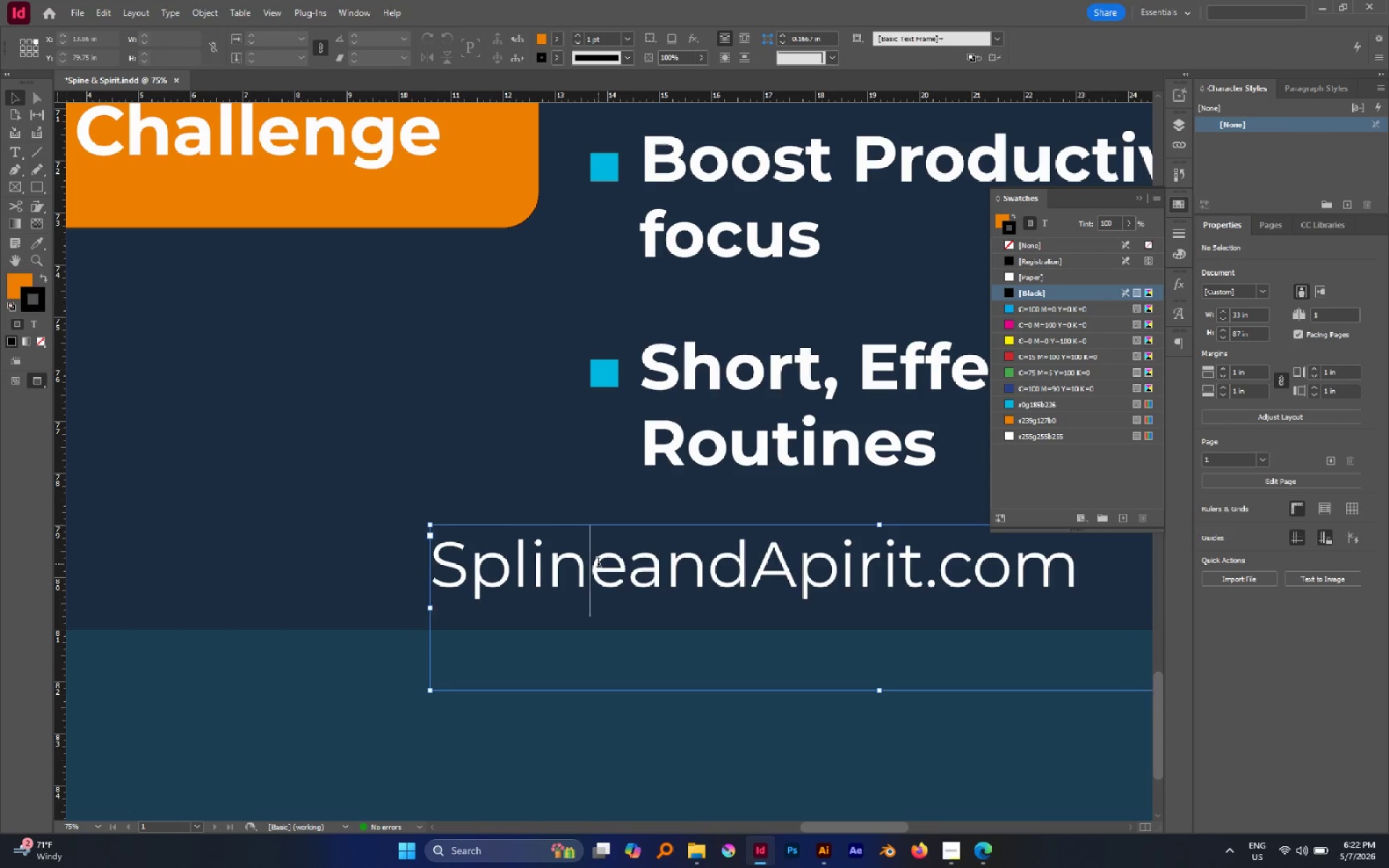 
triple_click([598, 563])
 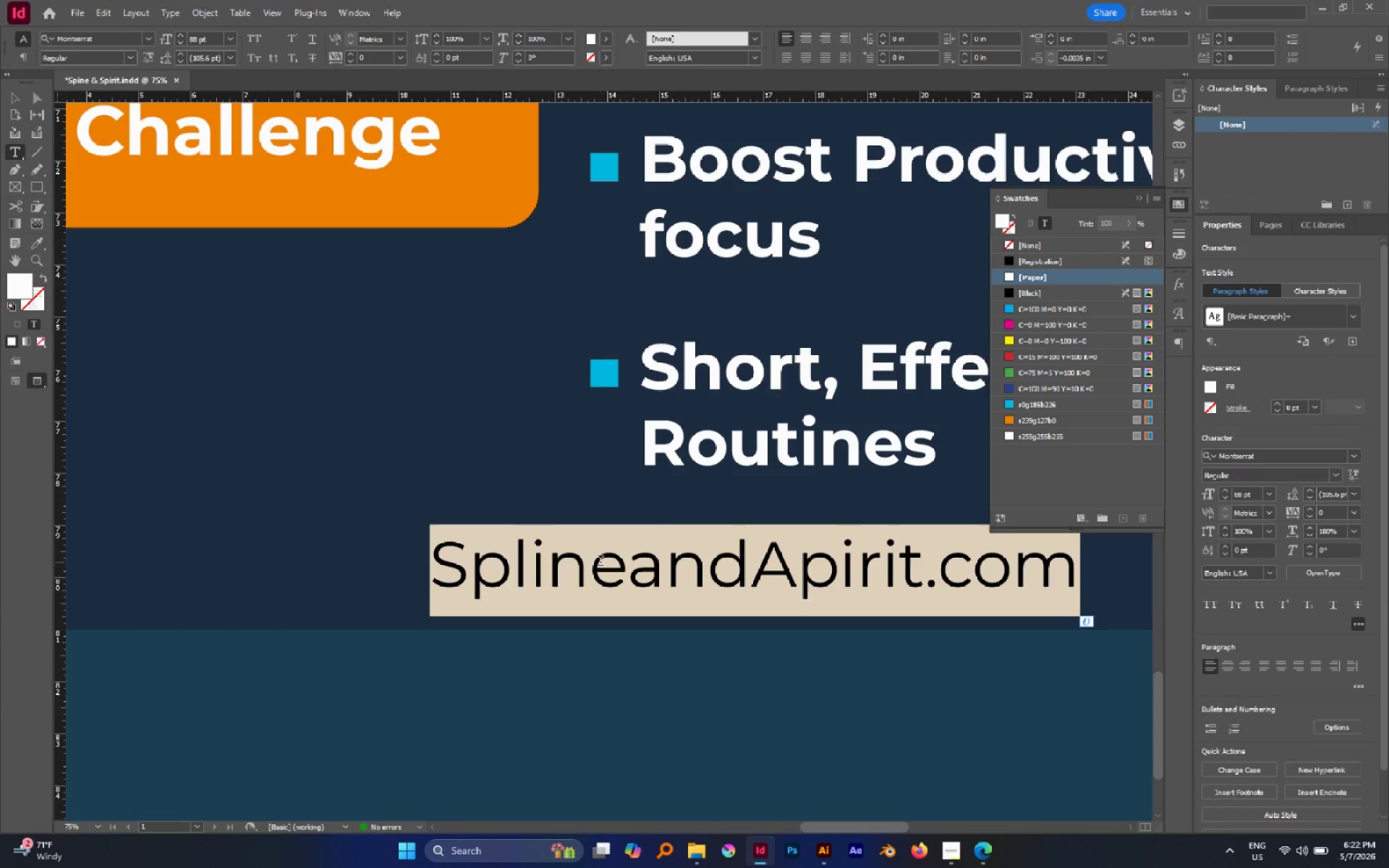 
key(ArrowLeft)
 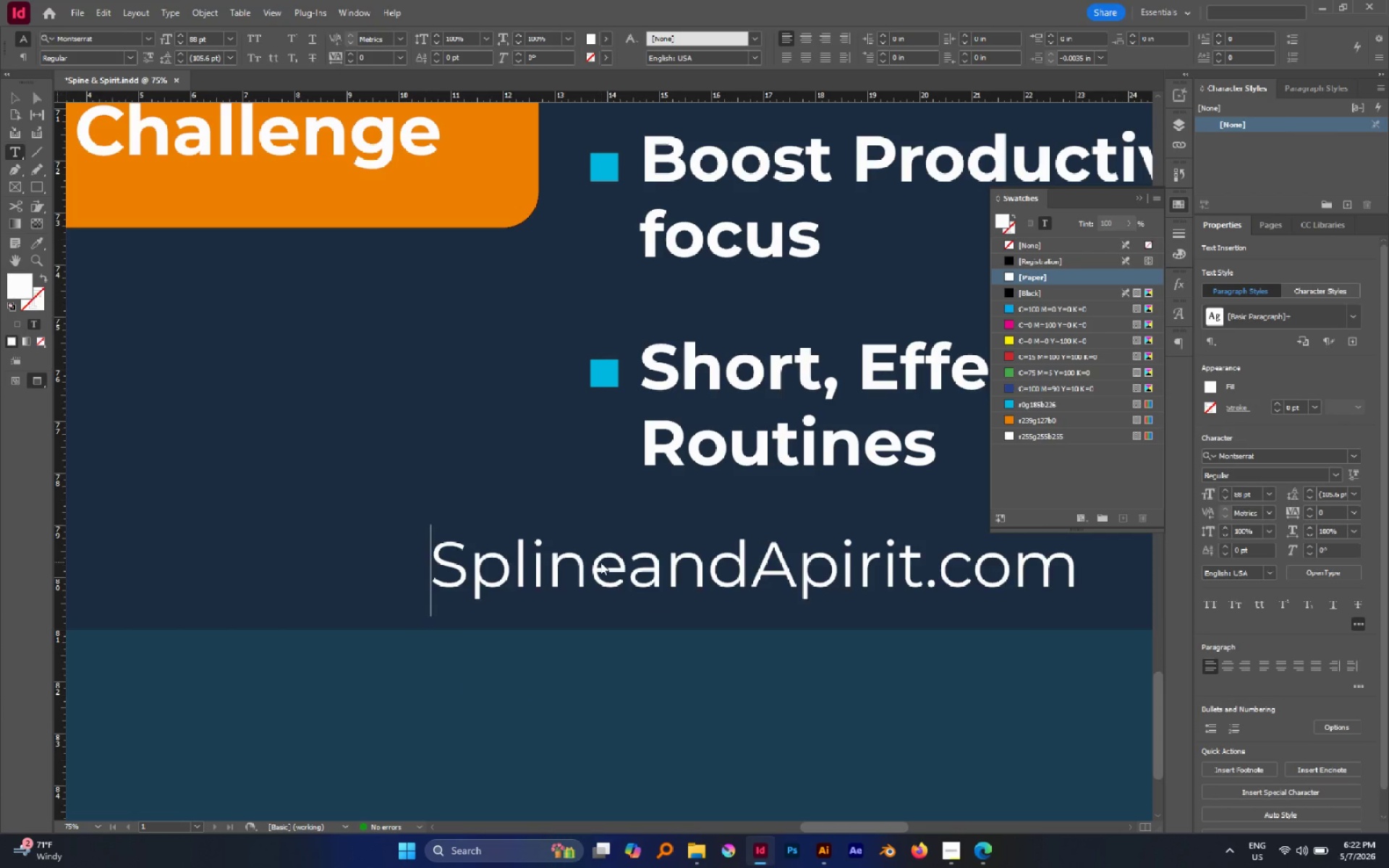 
type(www)
key(Backspace)
key(Backspace)
key(Backspace)
key(Backspace)
type(WWW.)
key(Escape)
 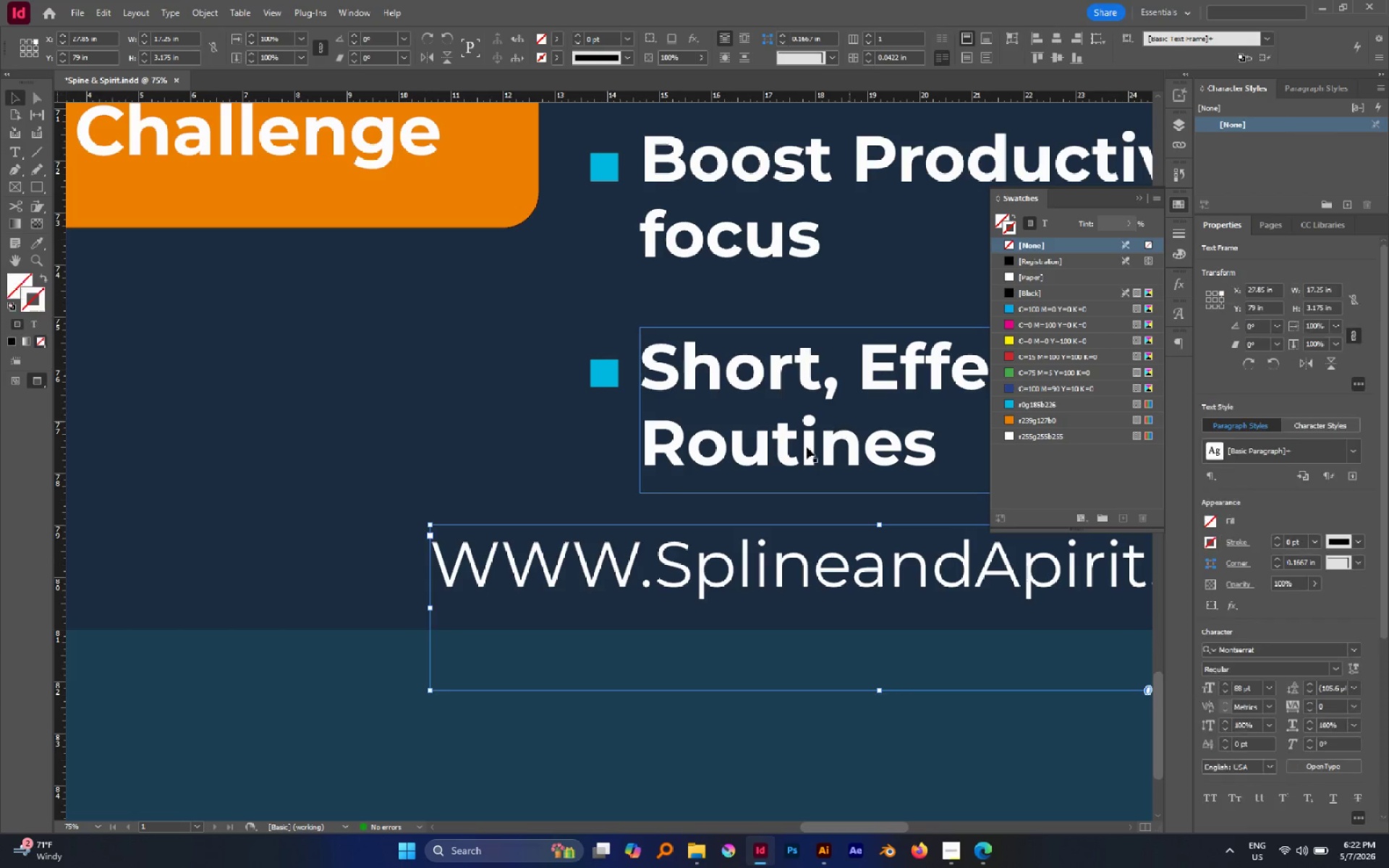 
hold_key(key=AltLeft, duration=0.39)
scroll: coordinate [801, 555], scroll_direction: down, amount: 4.0
 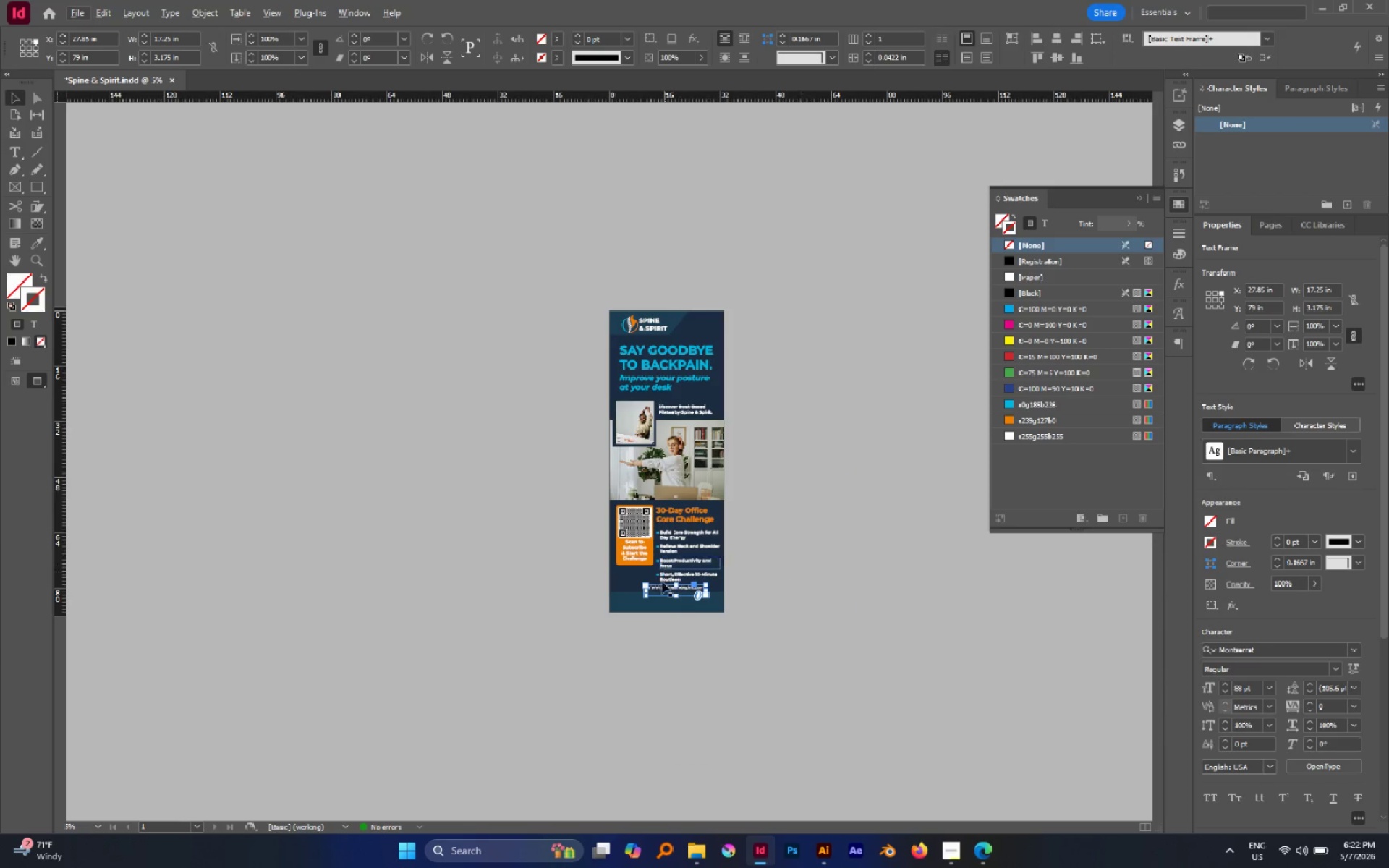 
hold_key(key=AltLeft, duration=0.44)
scroll: coordinate [659, 590], scroll_direction: up, amount: 4.0
 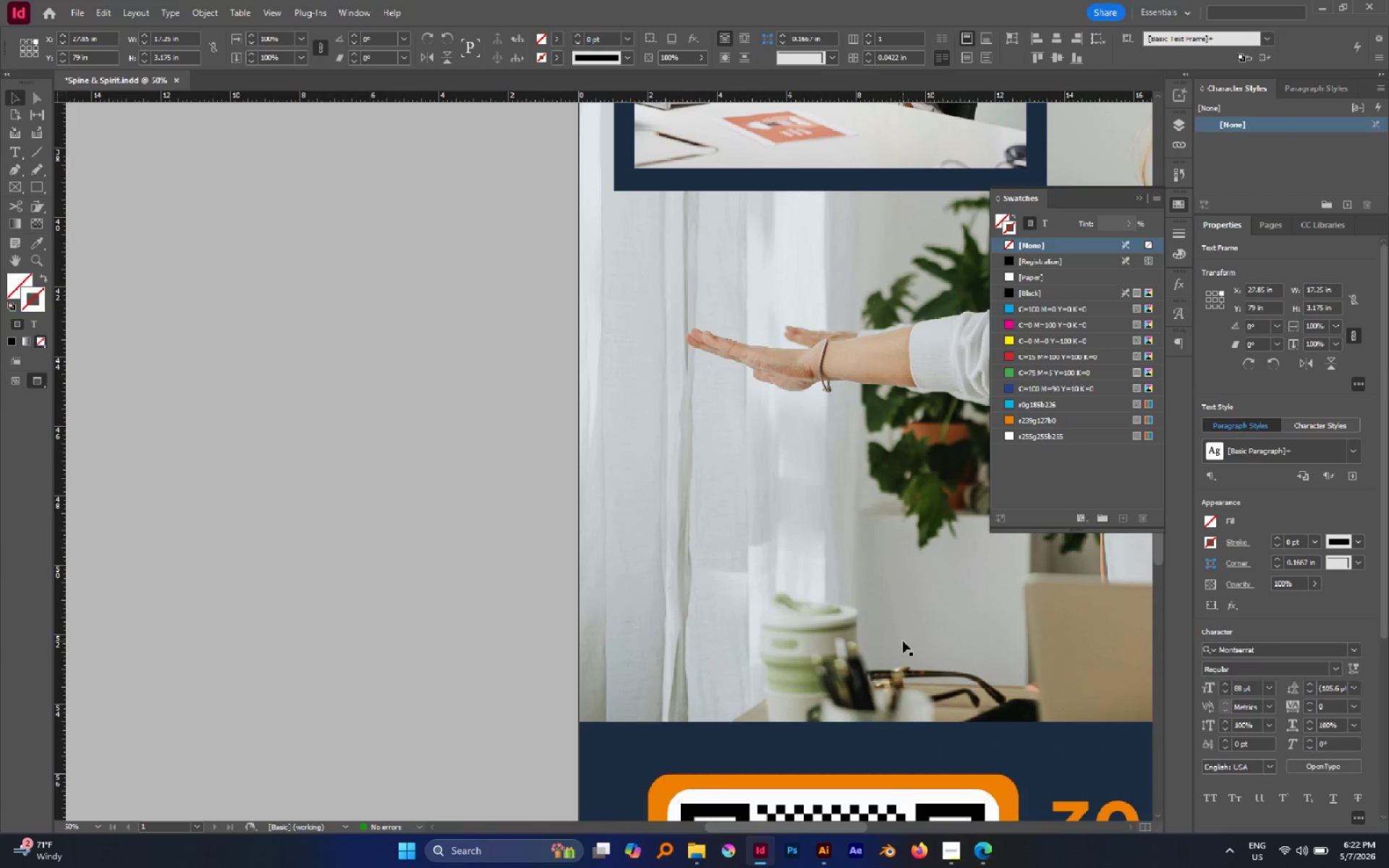 
hold_key(key=Space, duration=1.41)
 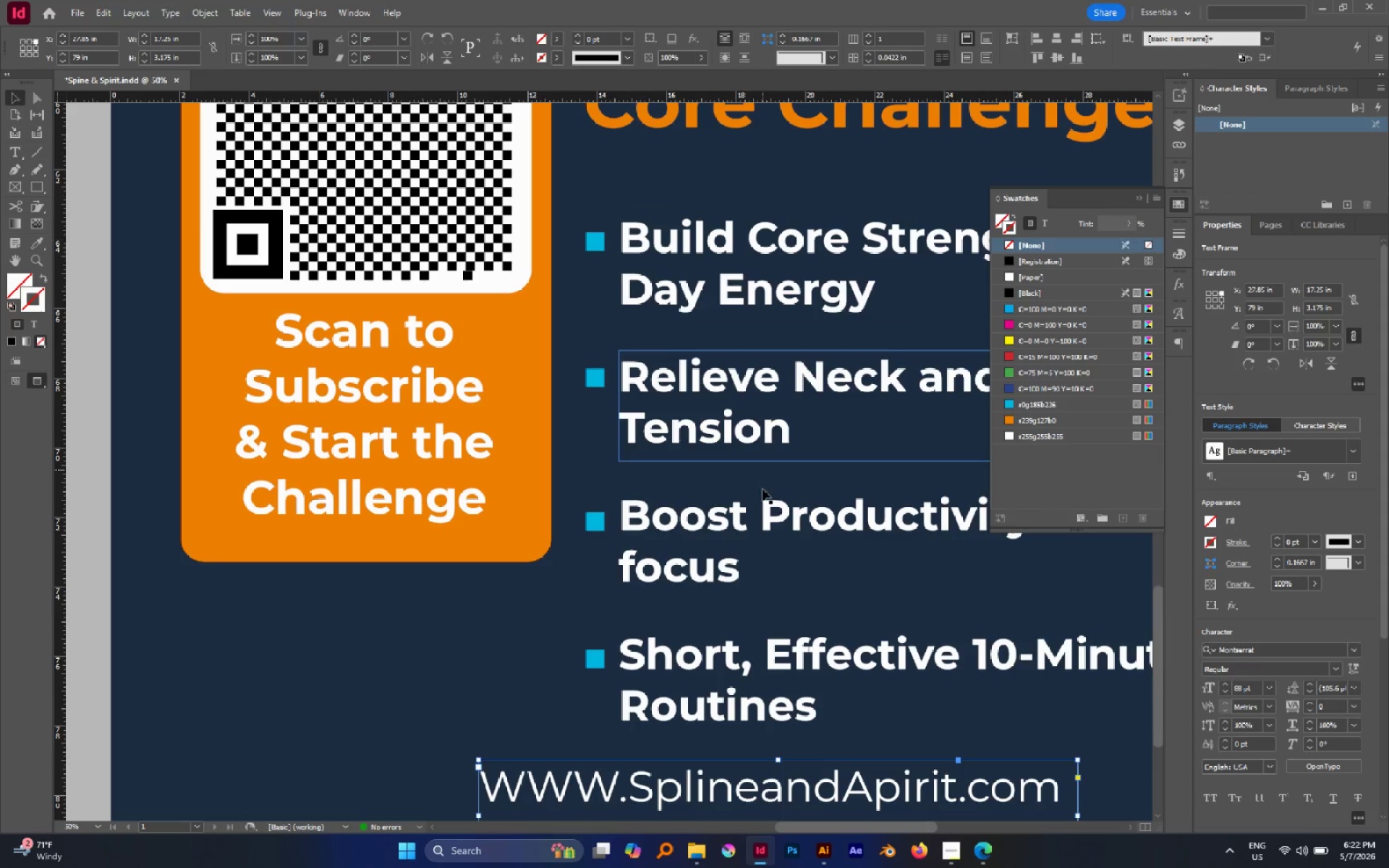 
left_click_drag(start_coordinate=[902, 639], to_coordinate=[676, 190])
 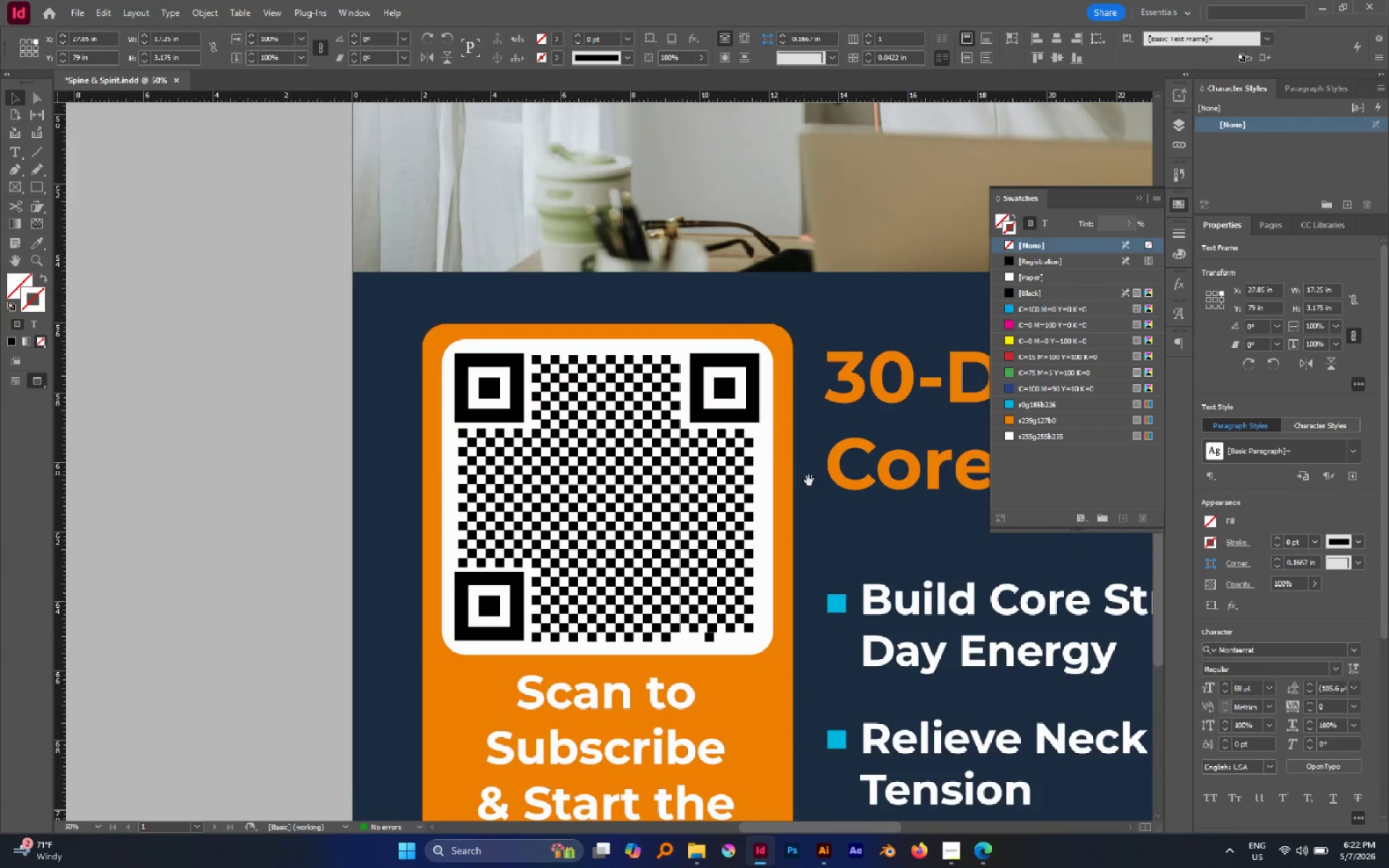 
left_click_drag(start_coordinate=[808, 482], to_coordinate=[567, 122])
 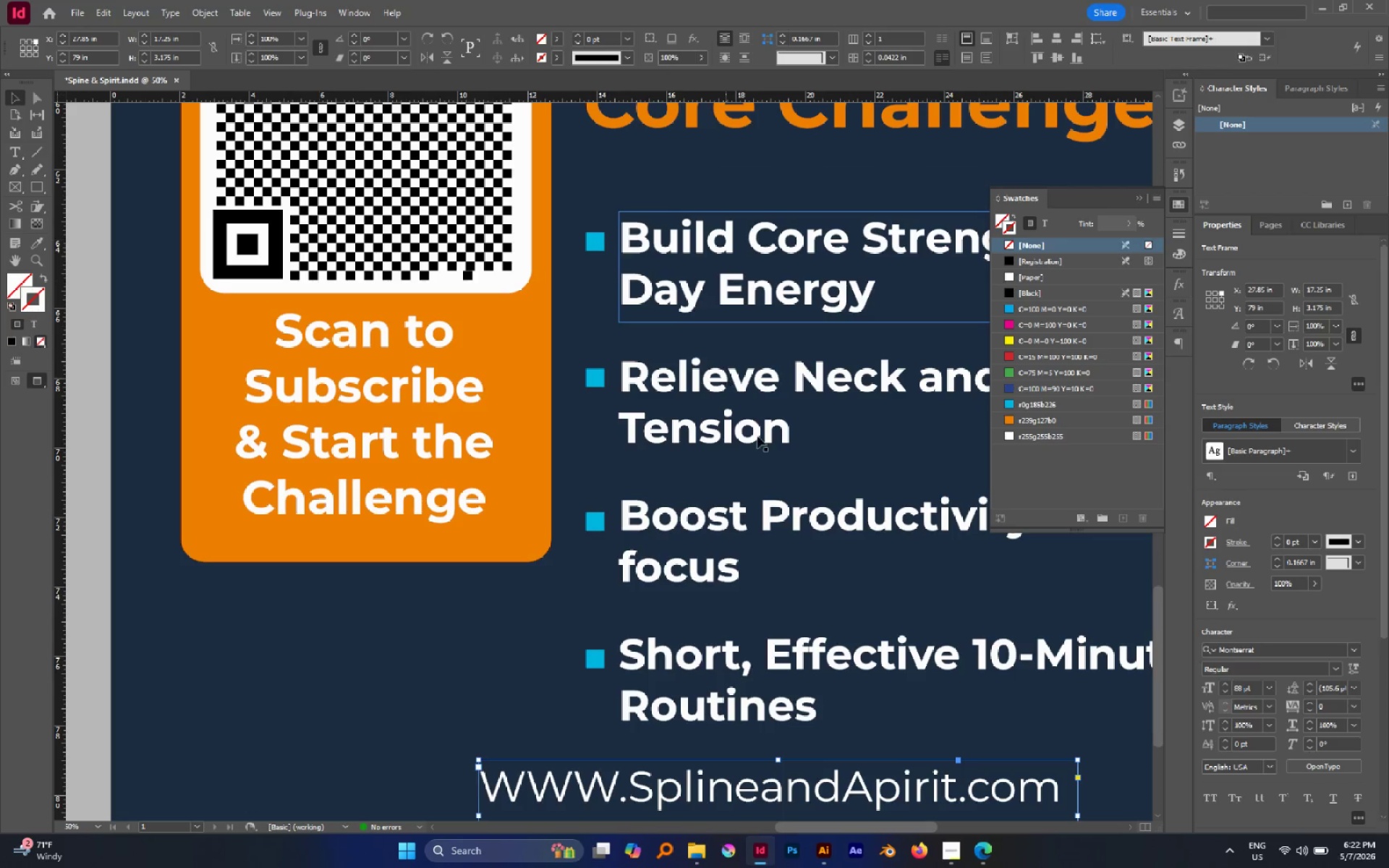 
hold_key(key=AltLeft, duration=0.7)
scroll: coordinate [752, 551], scroll_direction: down, amount: 1.0
 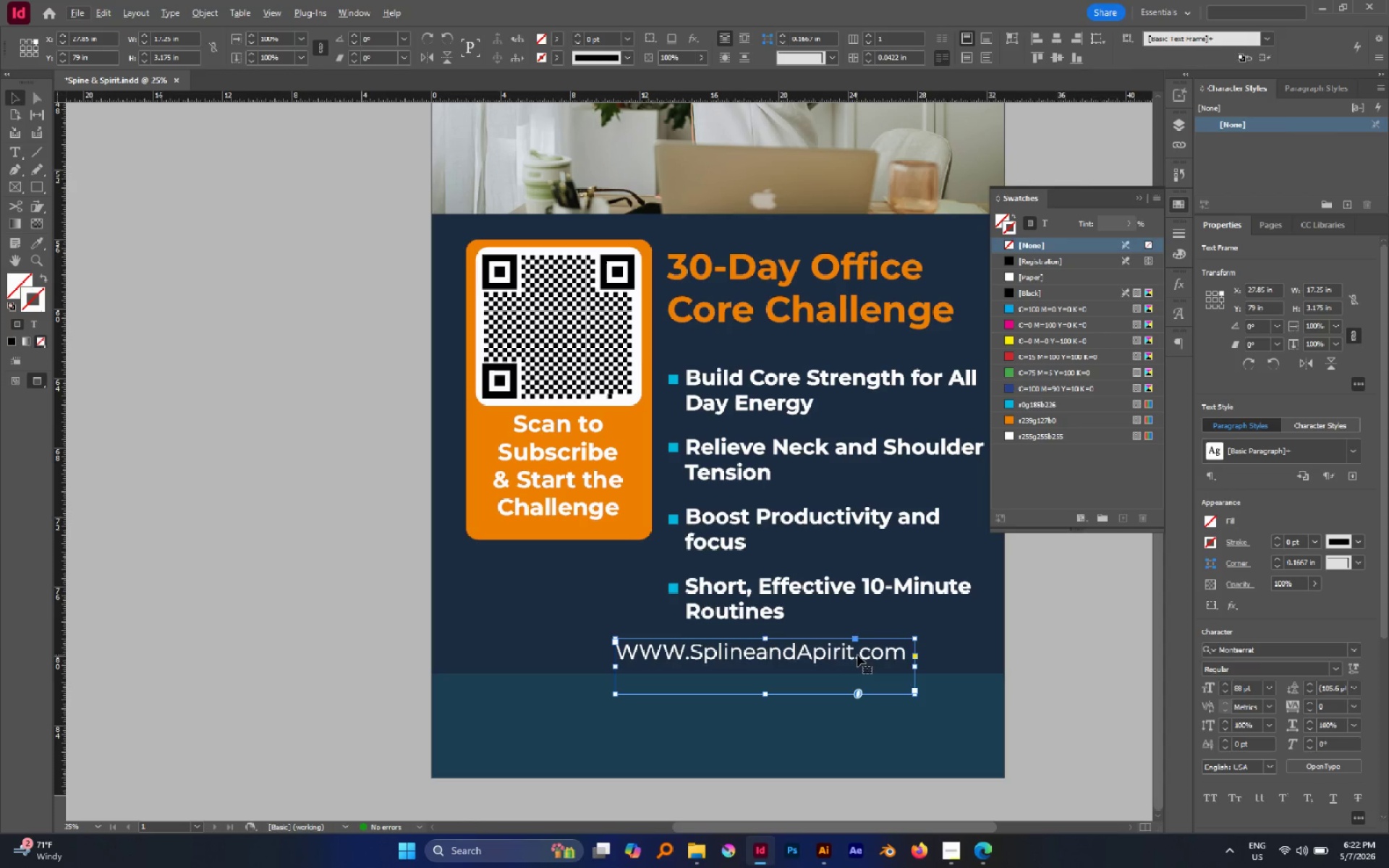 
double_click([871, 654])
 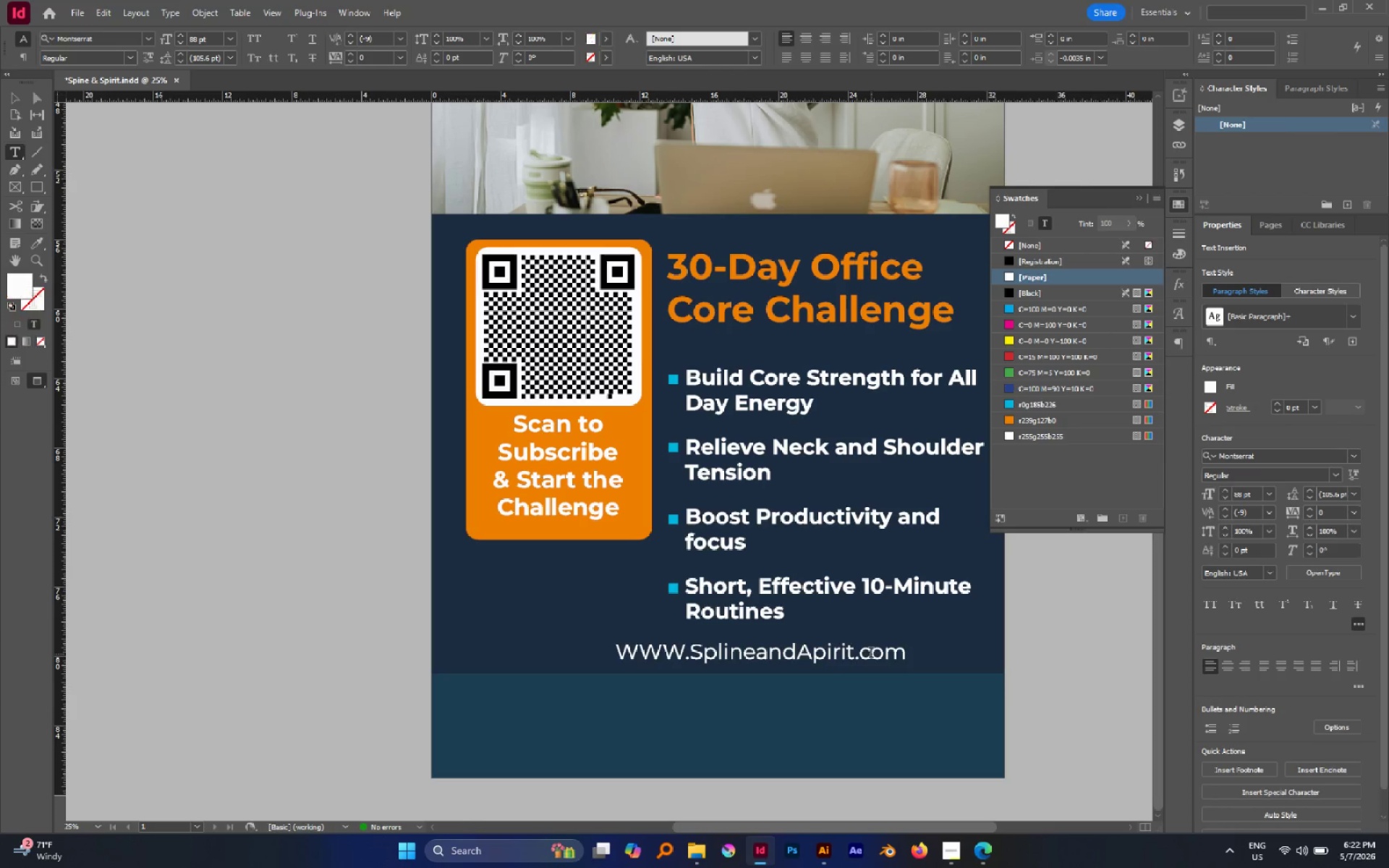 
double_click([871, 654])
 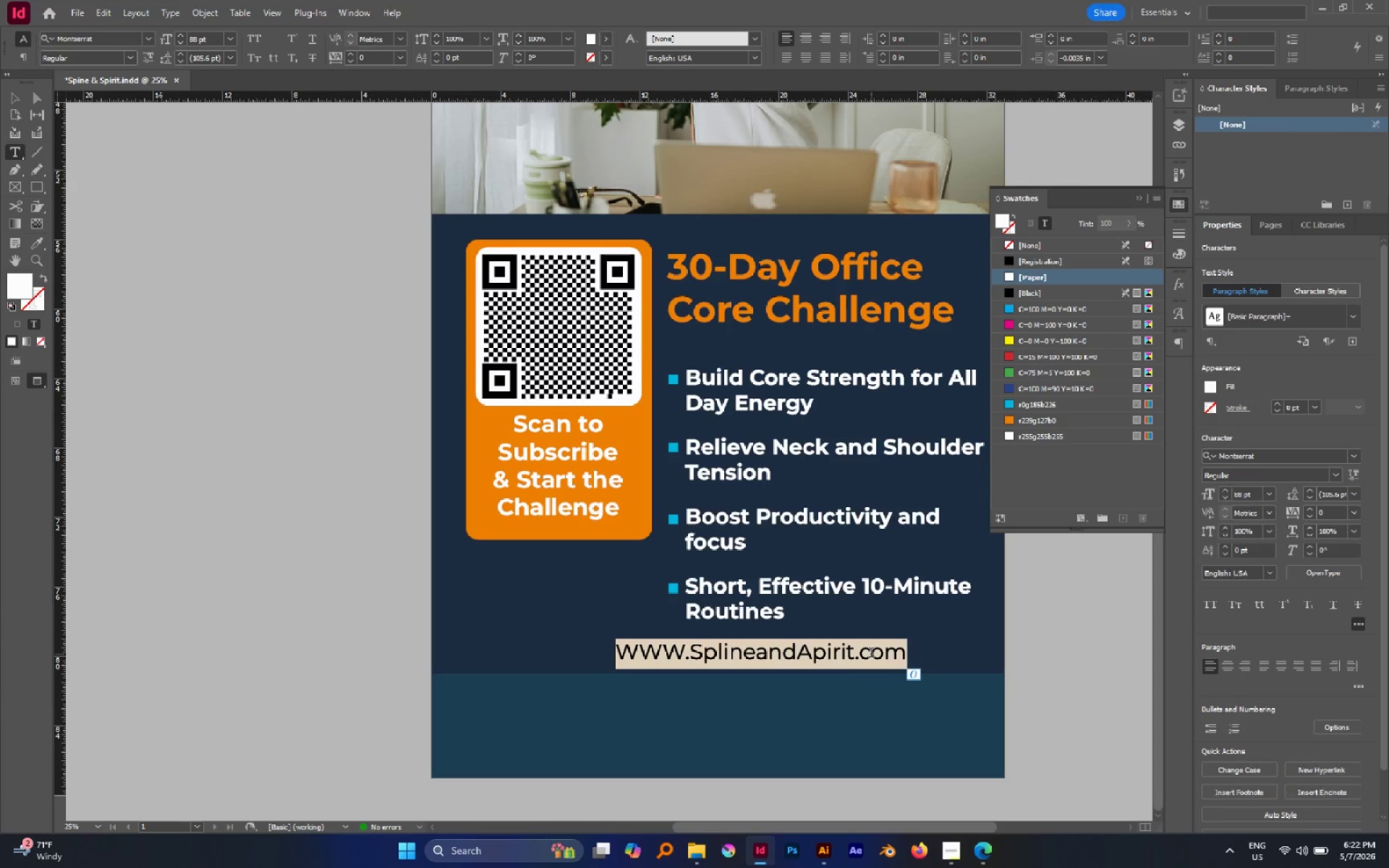 
triple_click([871, 654])
 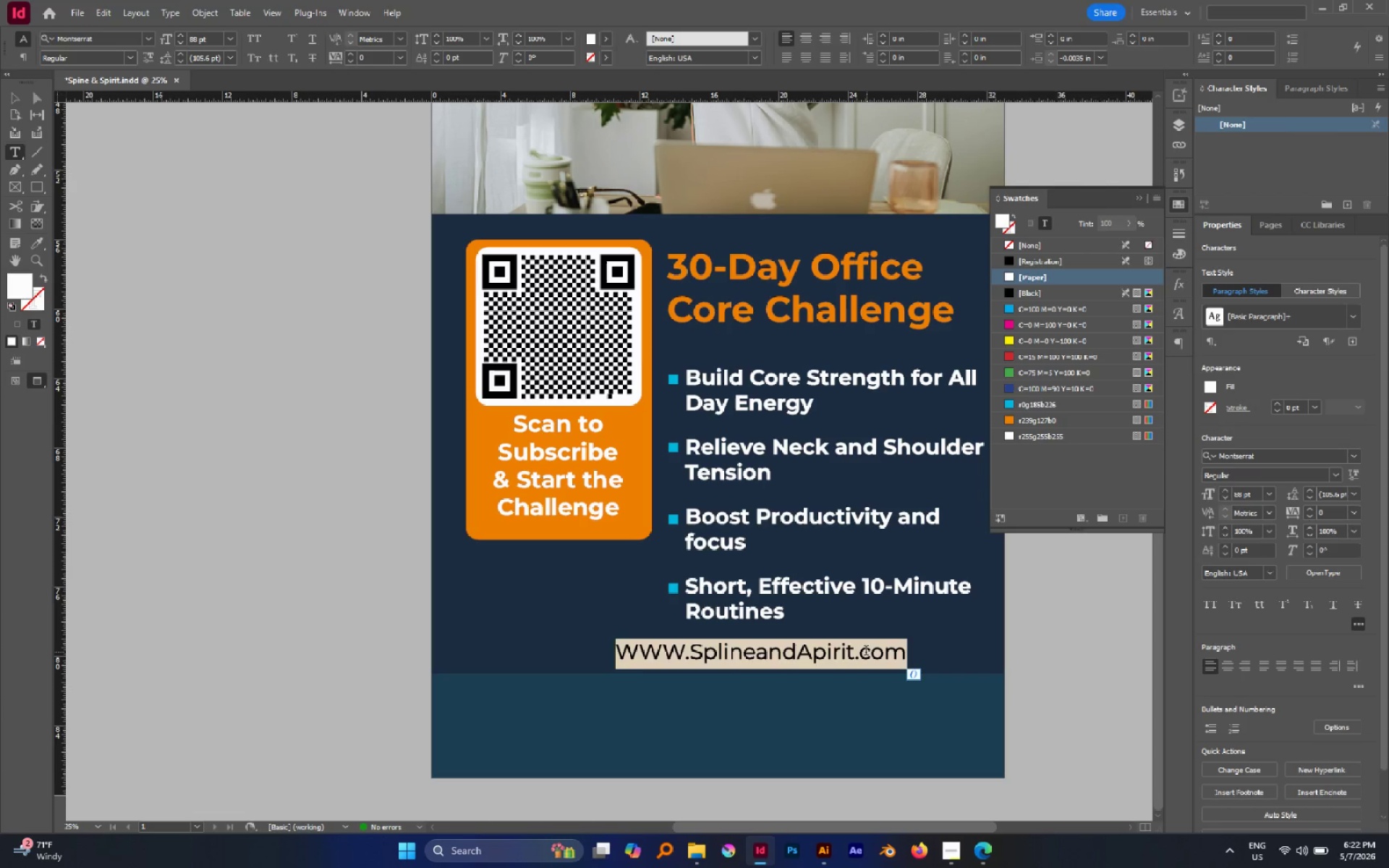 
triple_click([866, 652])
 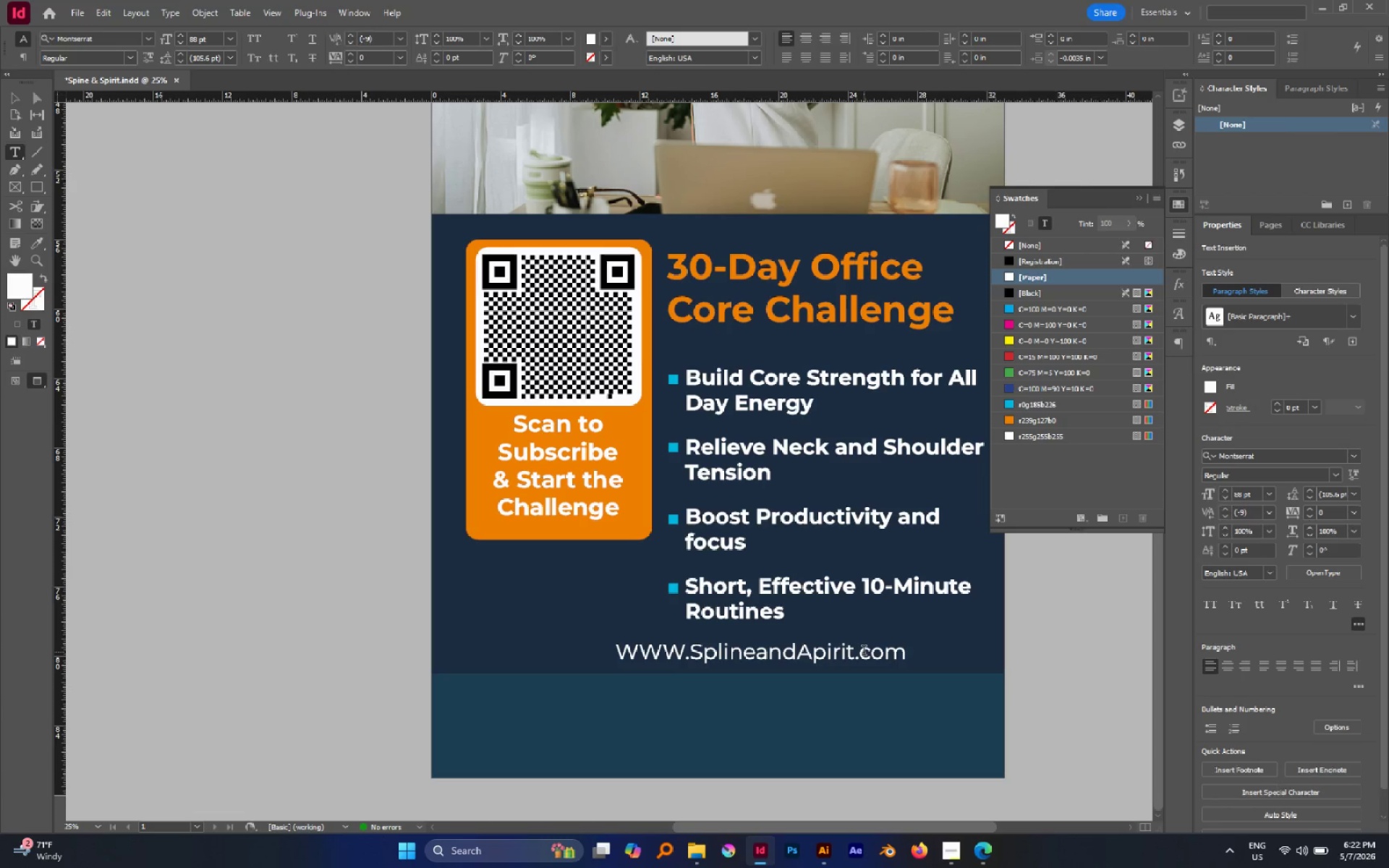 
left_click_drag(start_coordinate=[864, 652], to_coordinate=[962, 652])
 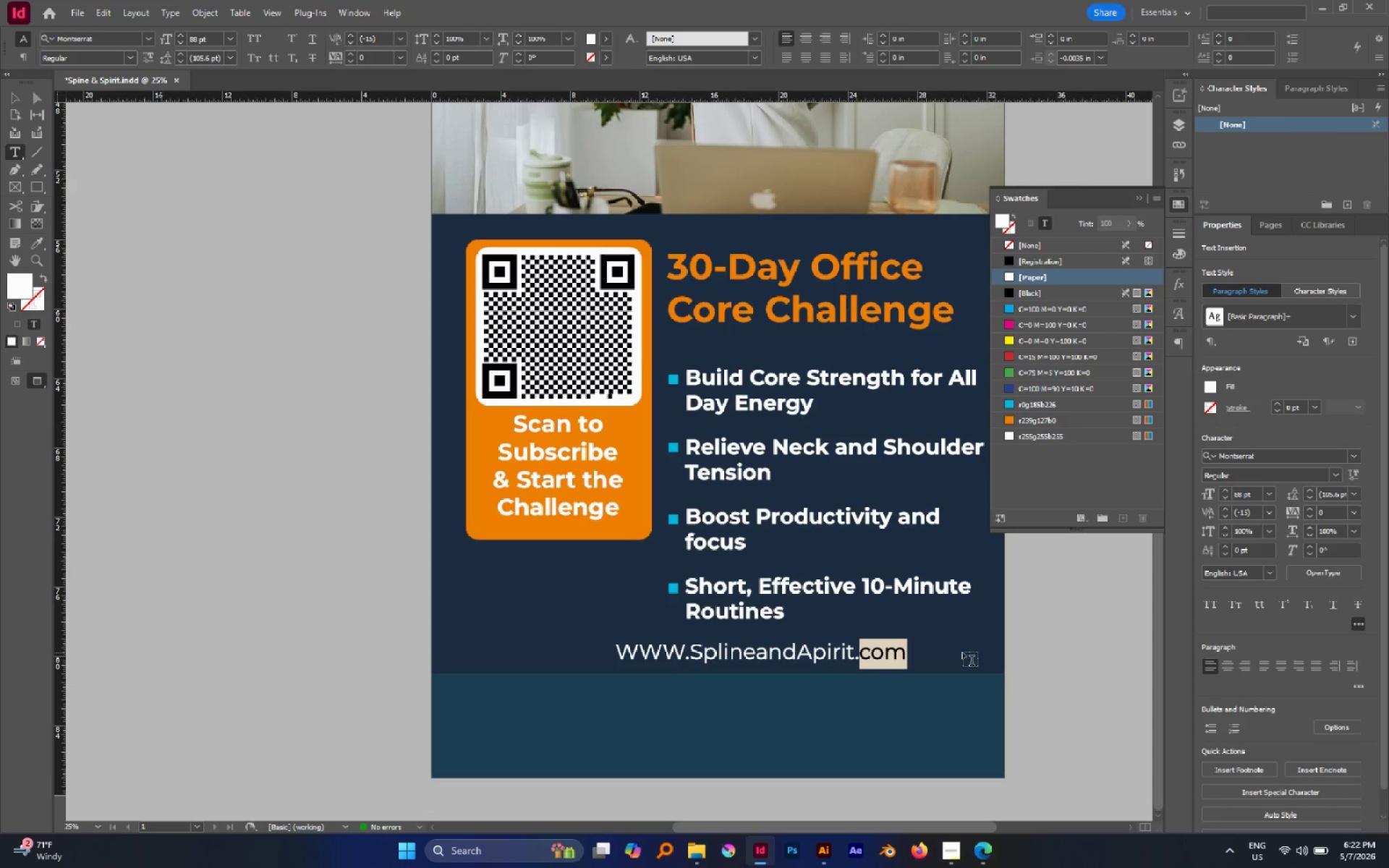 
type(COM)
 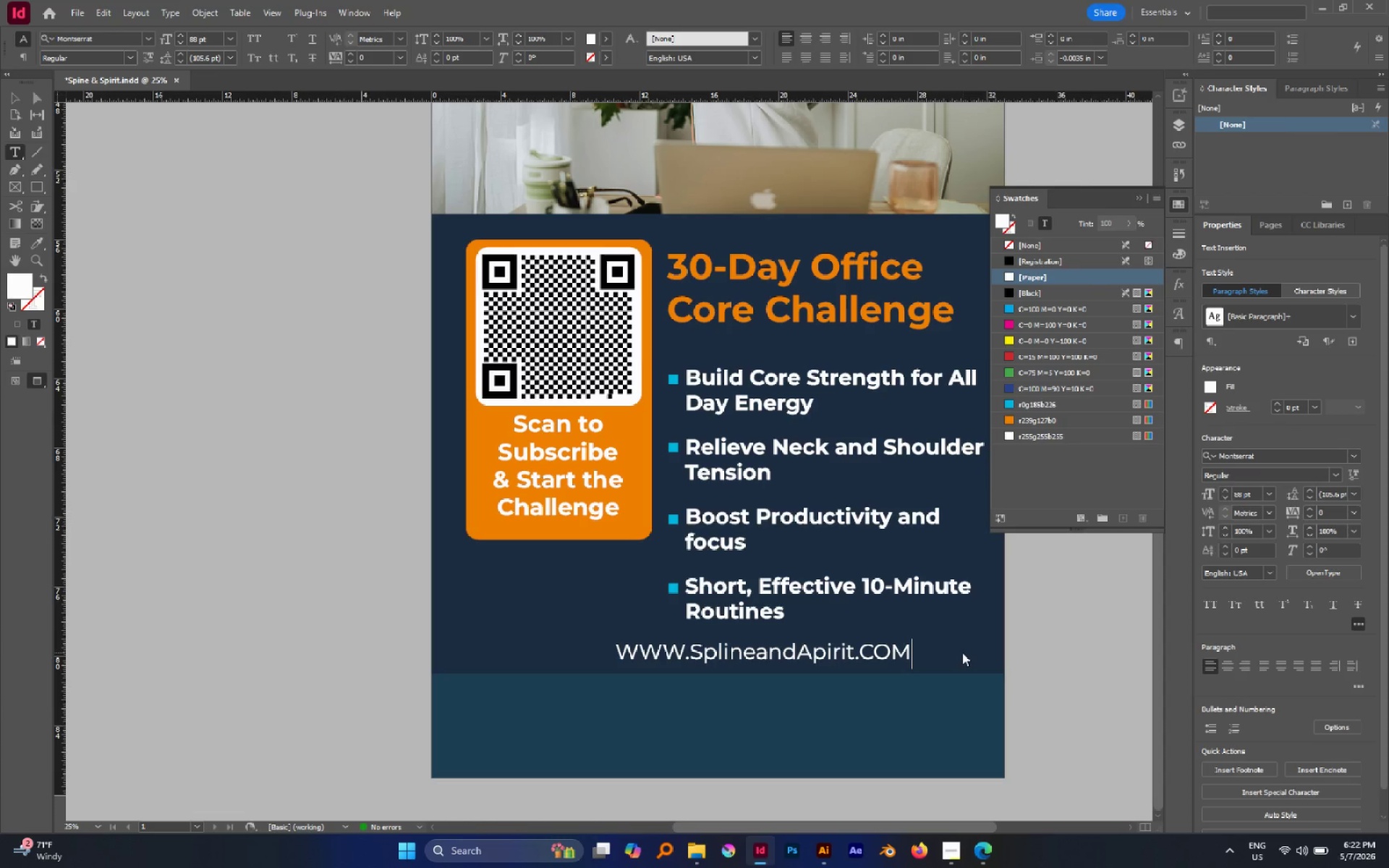 
key(Backspace)
key(Backspace)
key(Backspace)
type(com)
 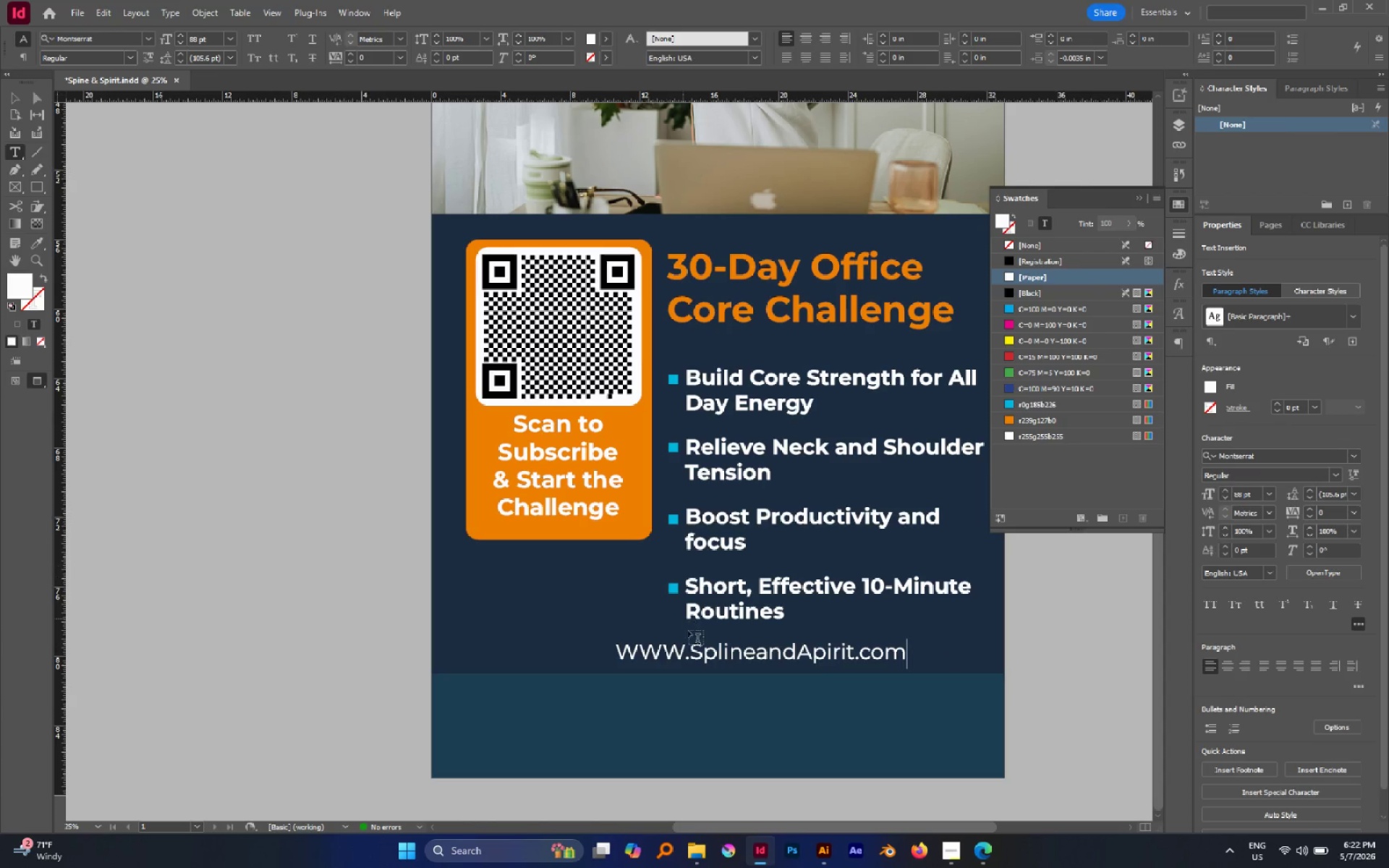 
left_click_drag(start_coordinate=[684, 644], to_coordinate=[599, 645])
 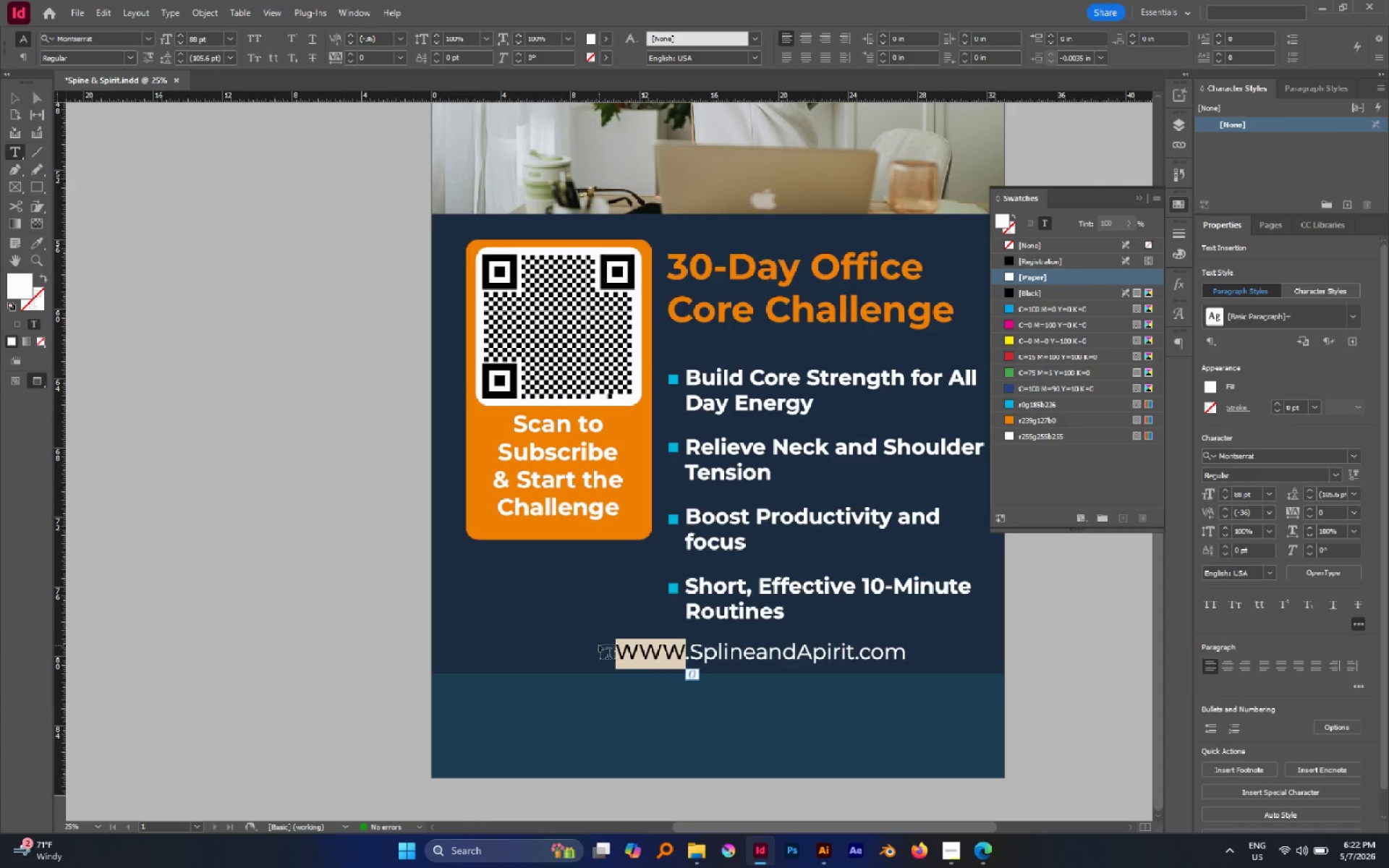 
type(ss)
key(Backspace)
key(Backspace)
key(Backspace)
type(www)
 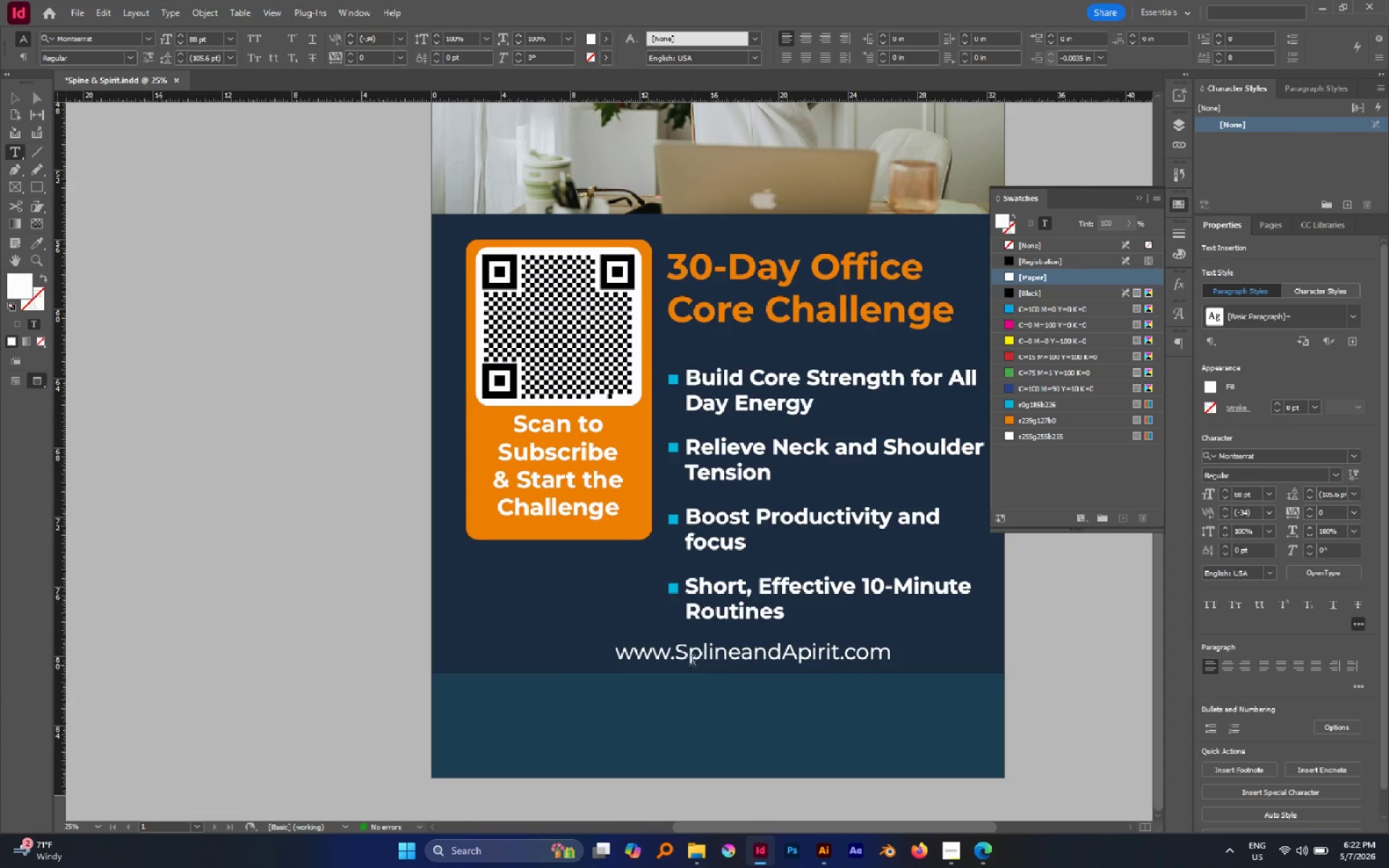 
left_click_drag(start_coordinate=[687, 652], to_coordinate=[681, 652])
 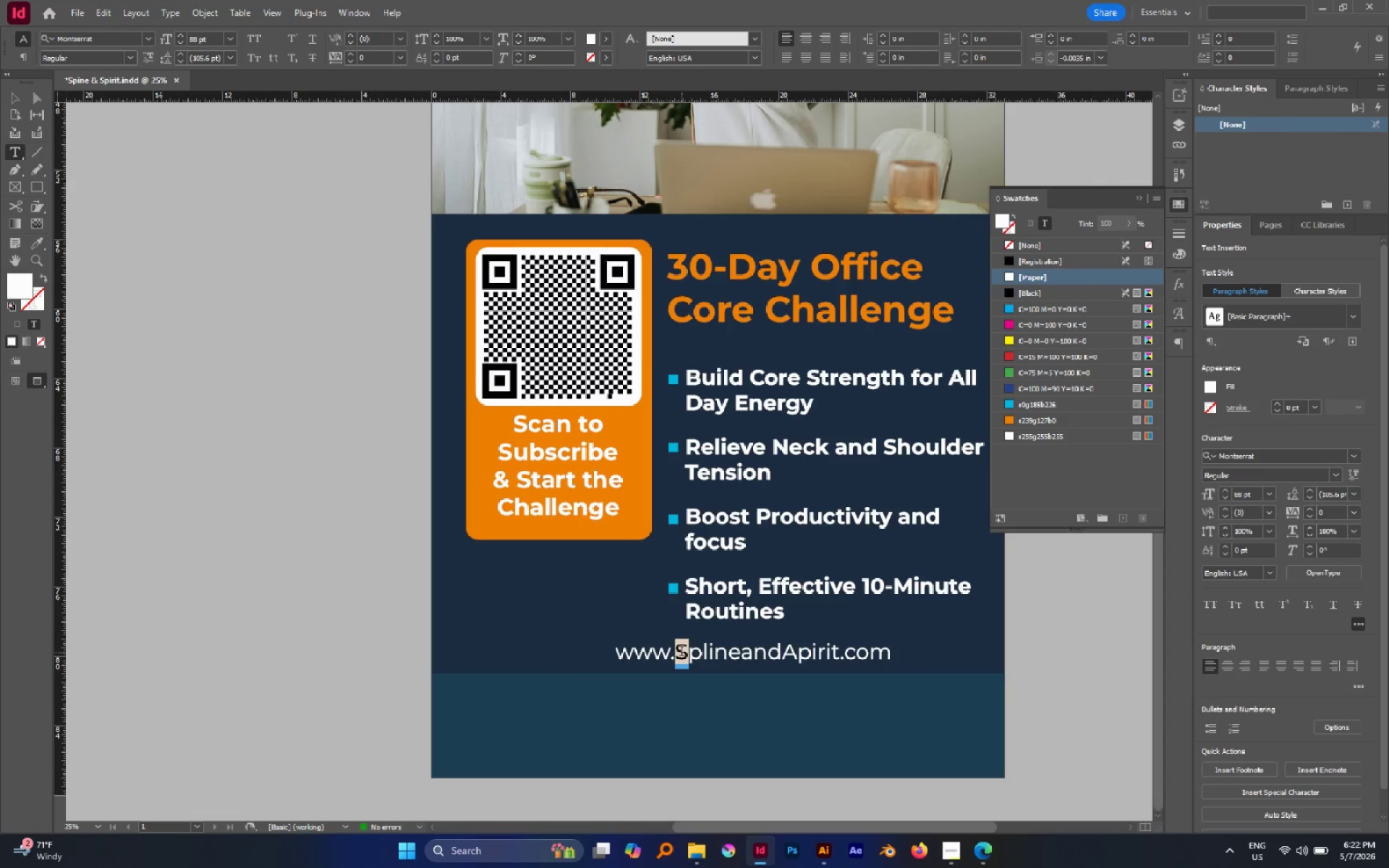 
key(S)
 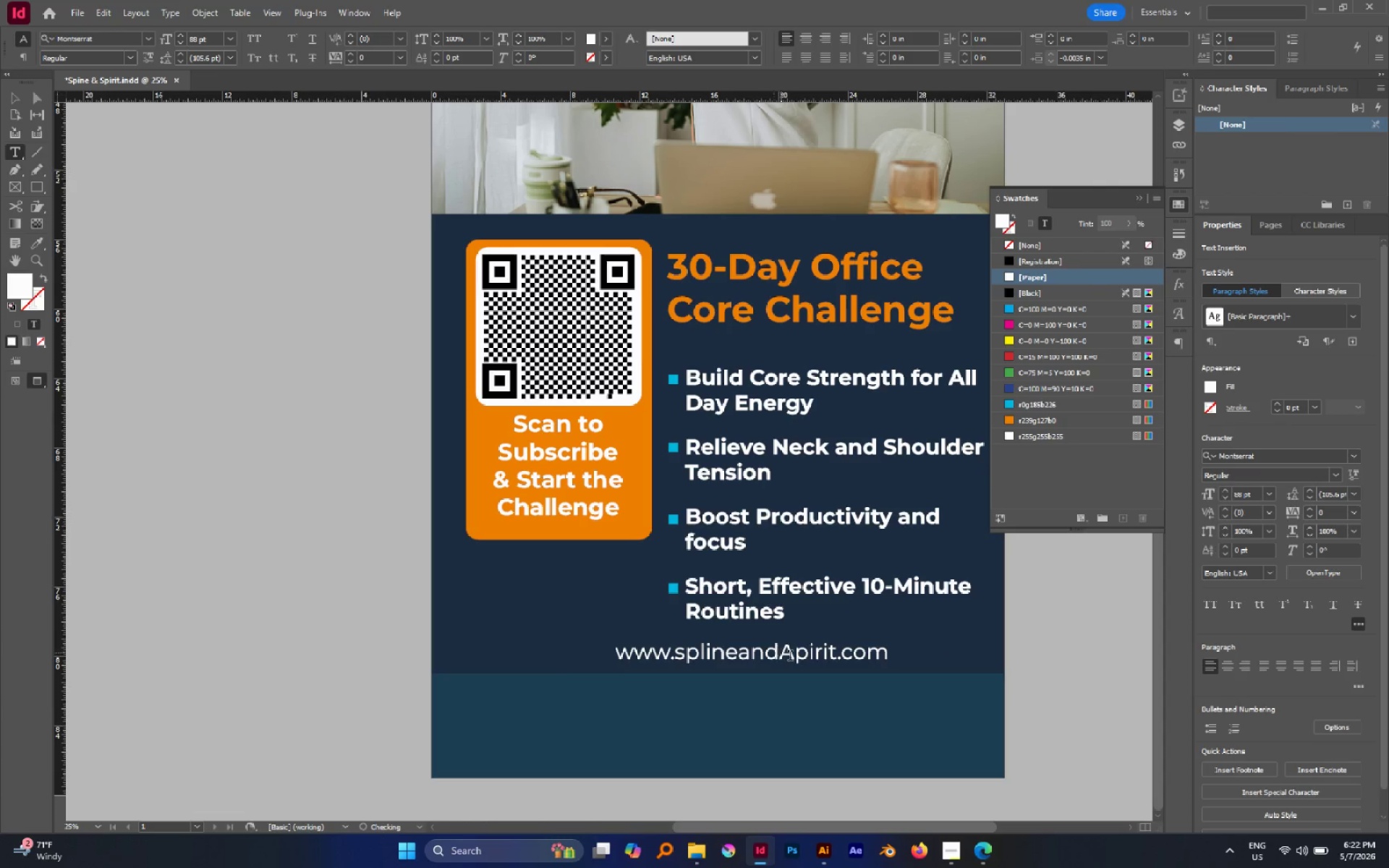 
left_click_drag(start_coordinate=[794, 658], to_coordinate=[784, 658])
 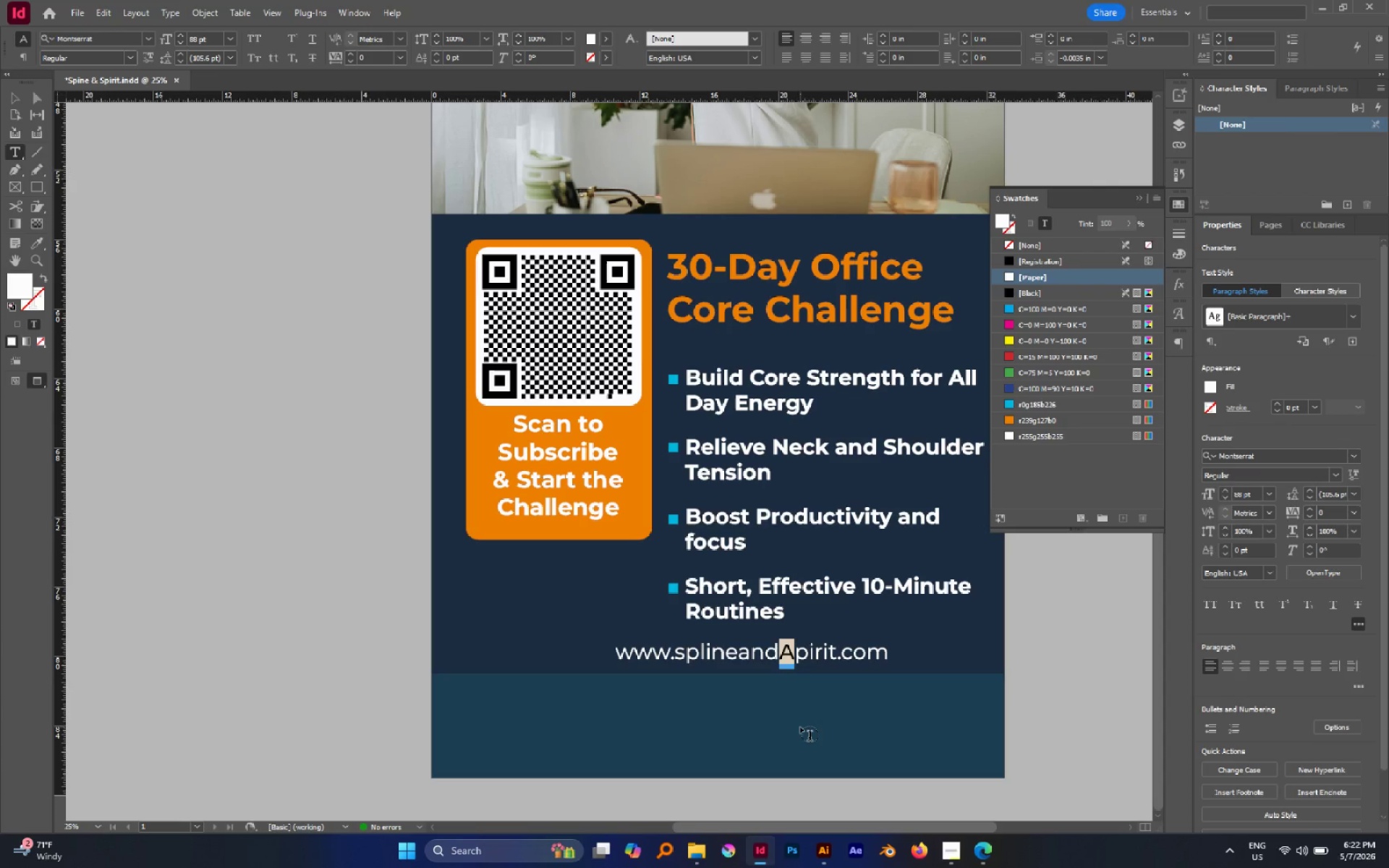 
key(Backspace)
 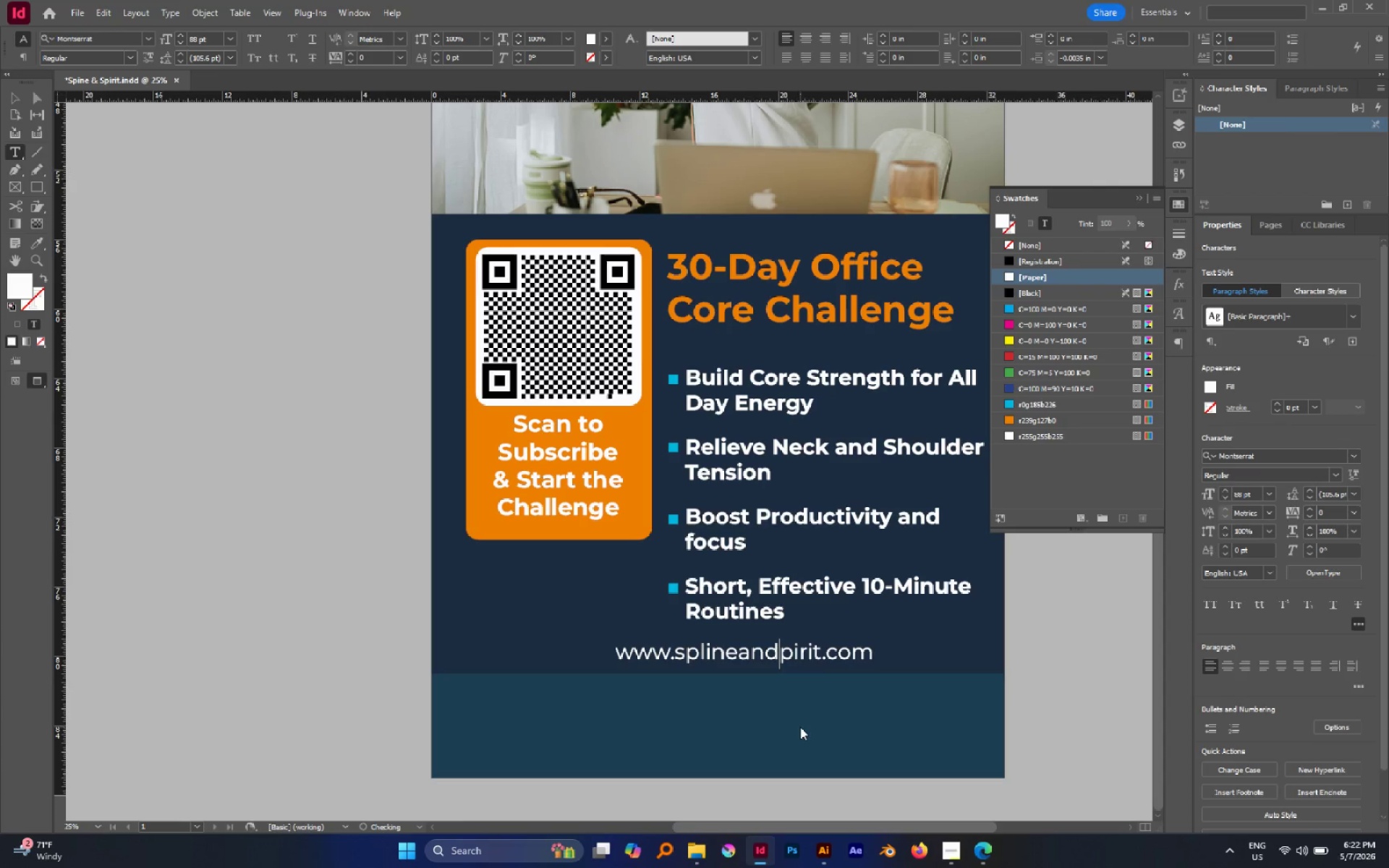 
hold_key(key=ShiftLeft, duration=0.33)
 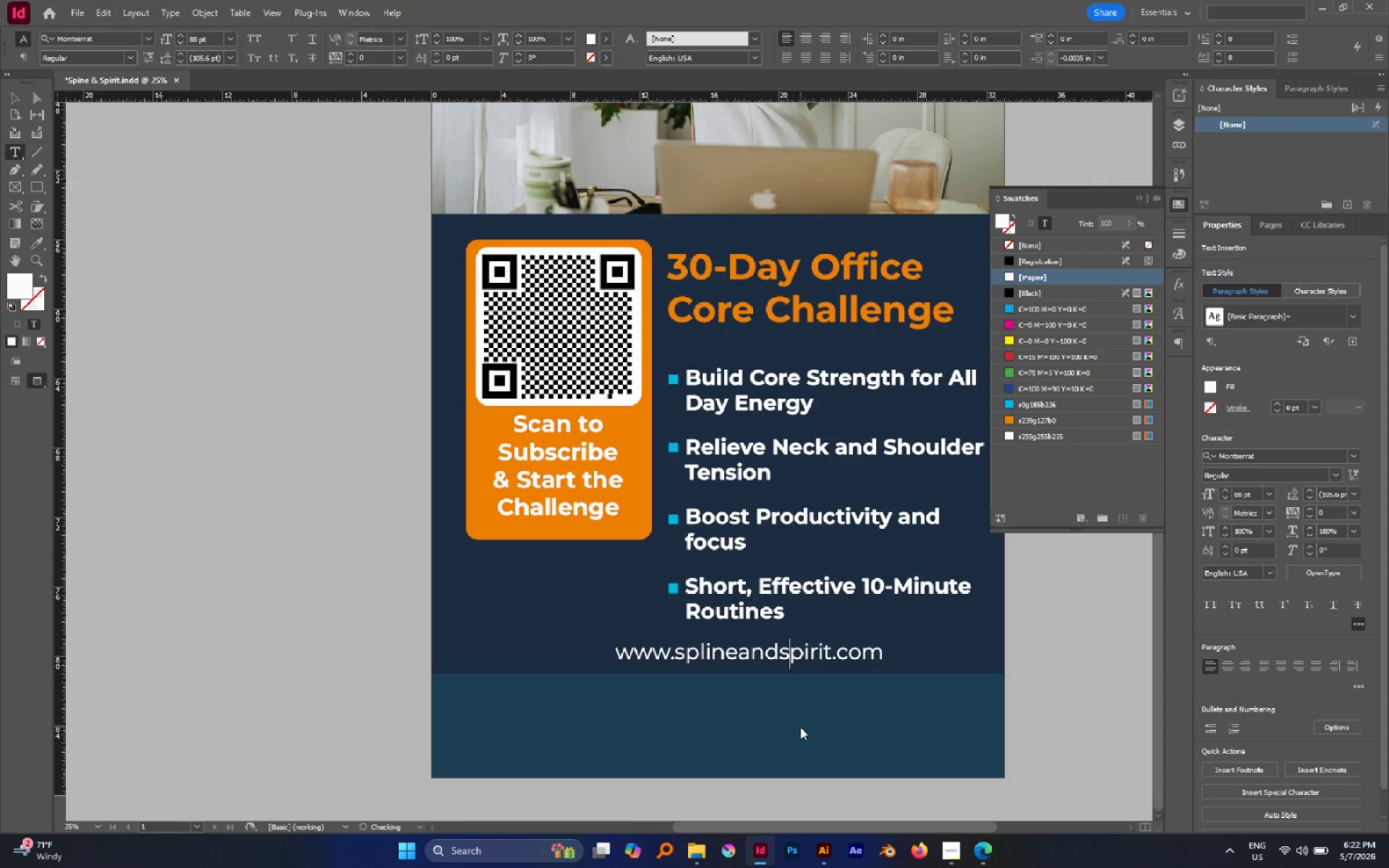 
key(S)
 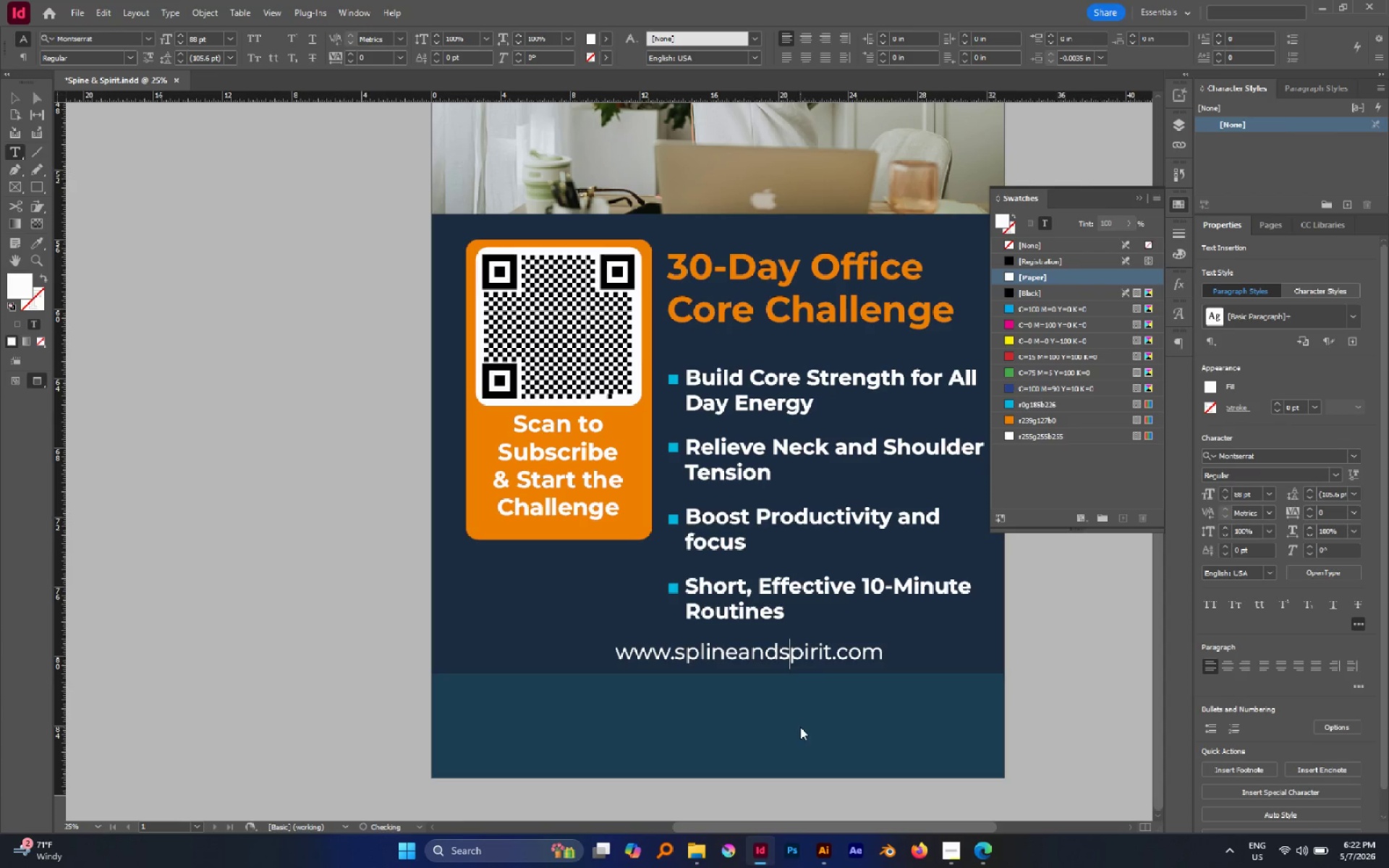 
key(Escape)
 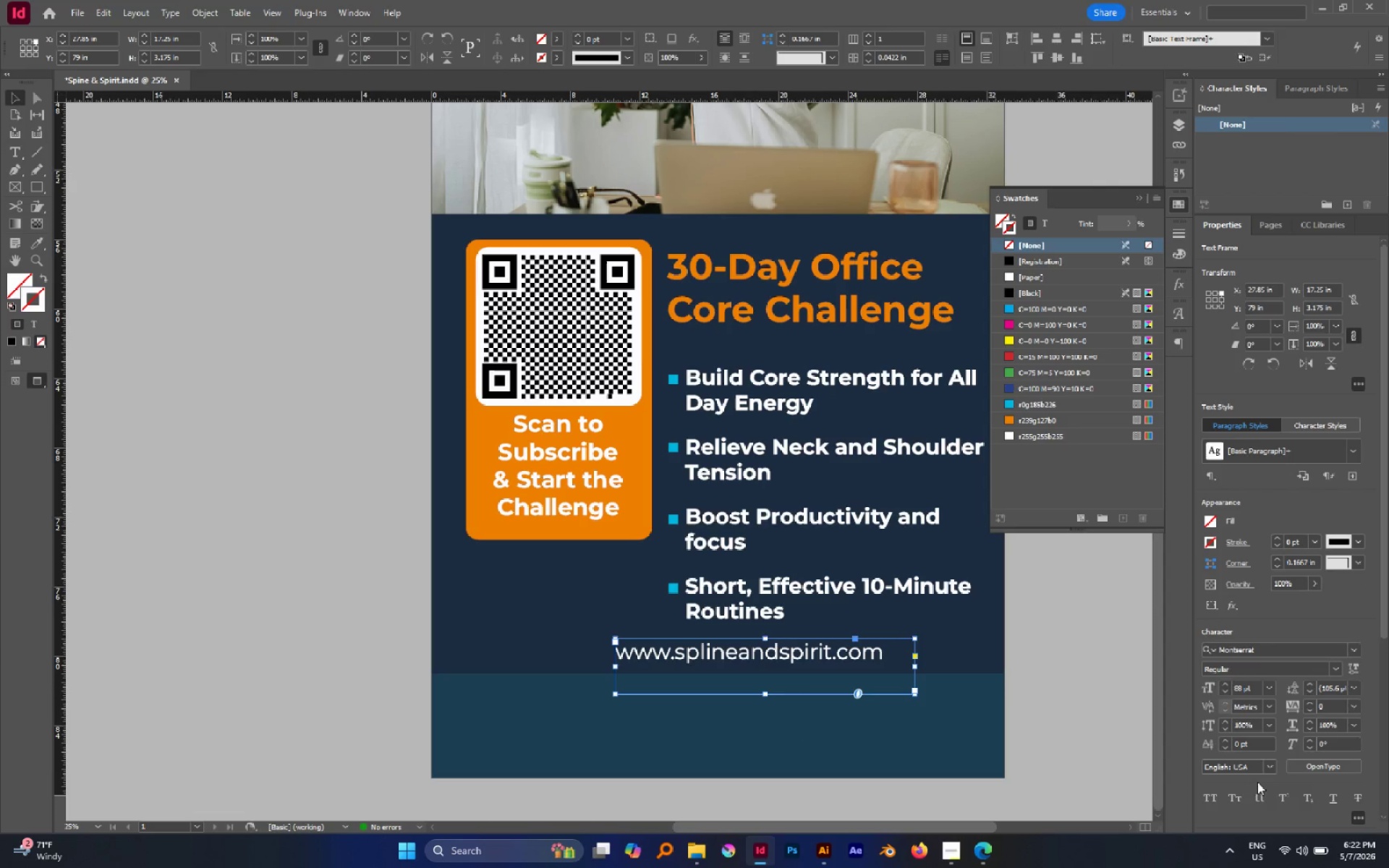 
scroll: coordinate [1270, 811], scroll_direction: down, amount: 2.0
 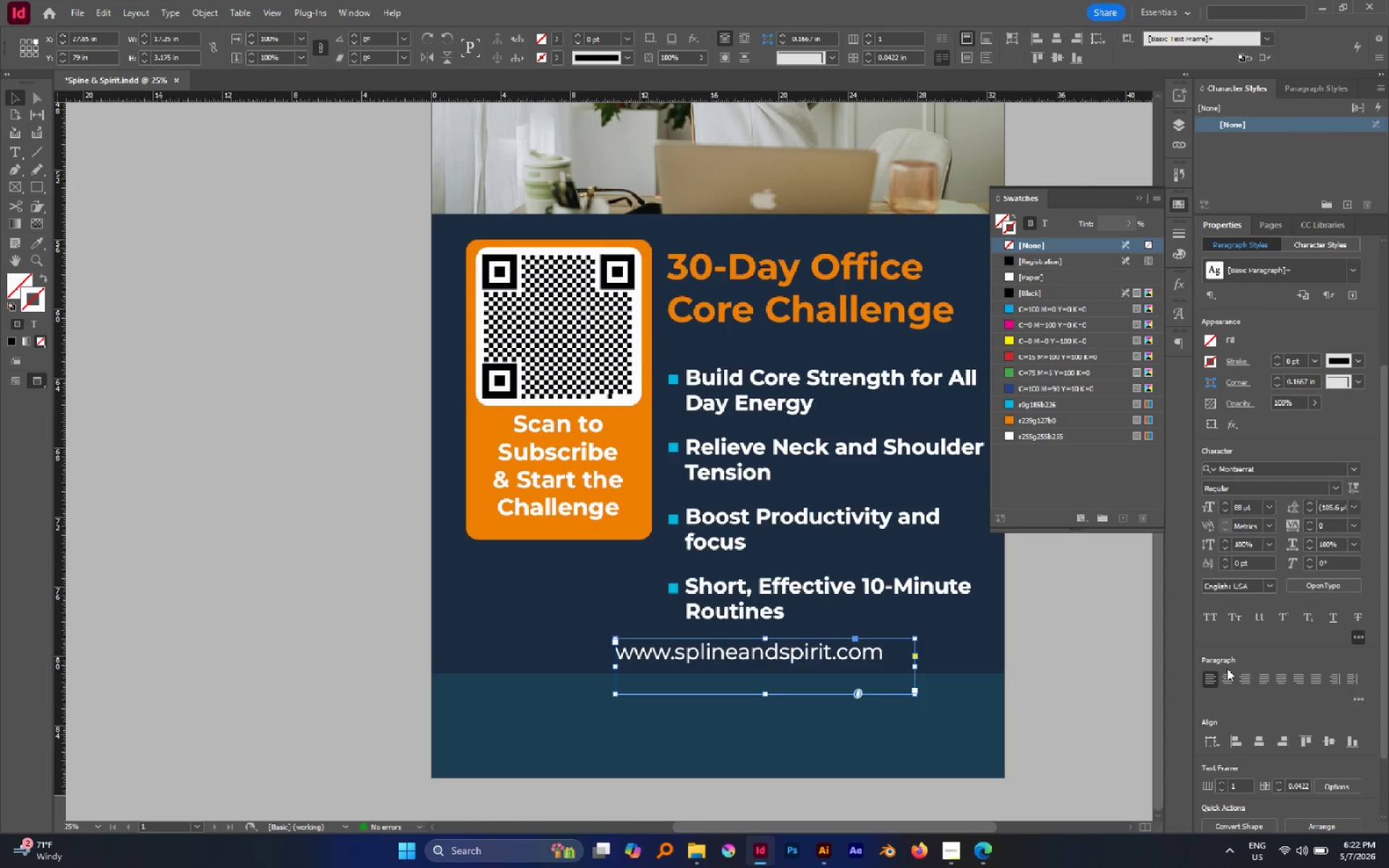 
double_click([1228, 678])
 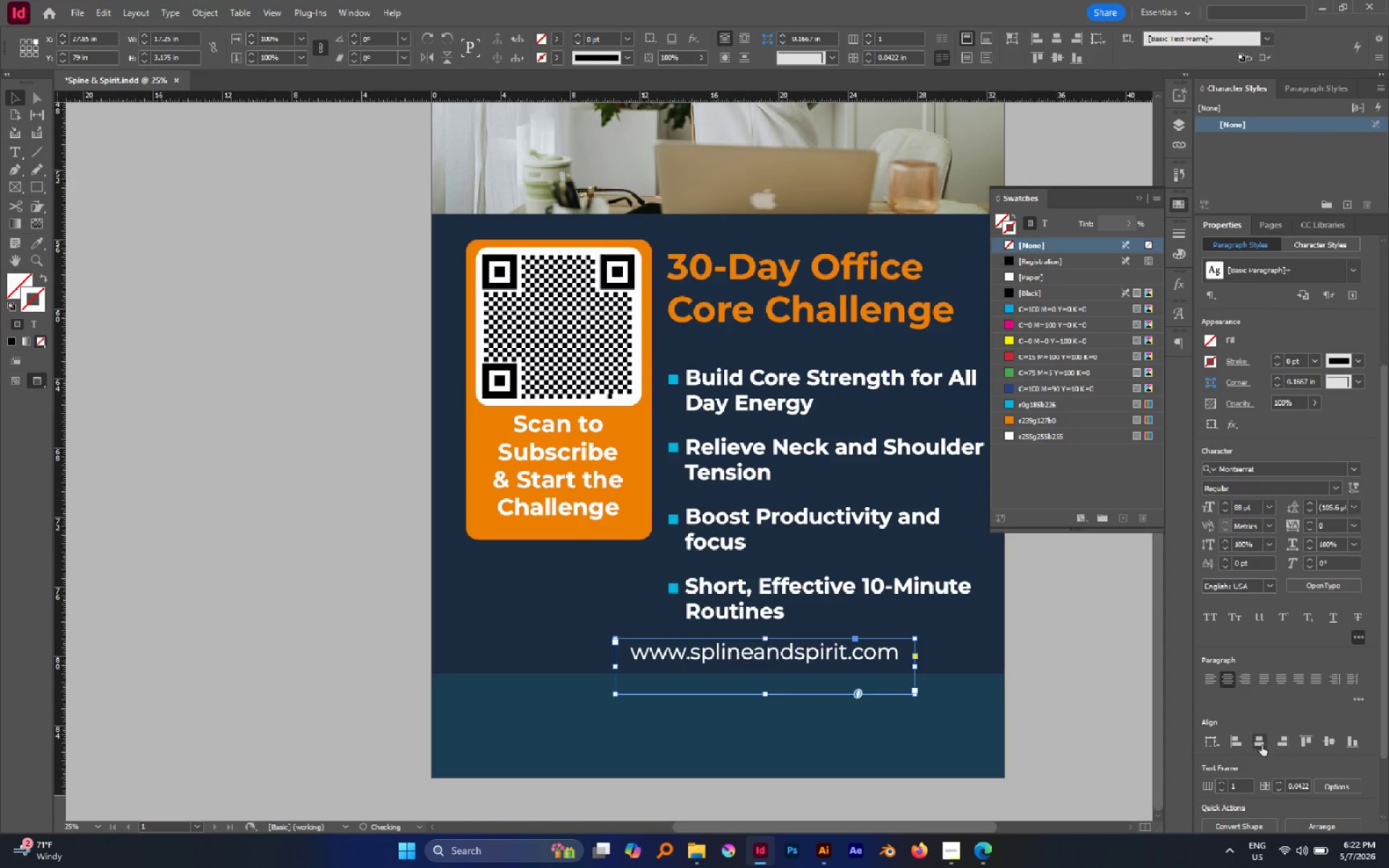 
left_click([1262, 746])
 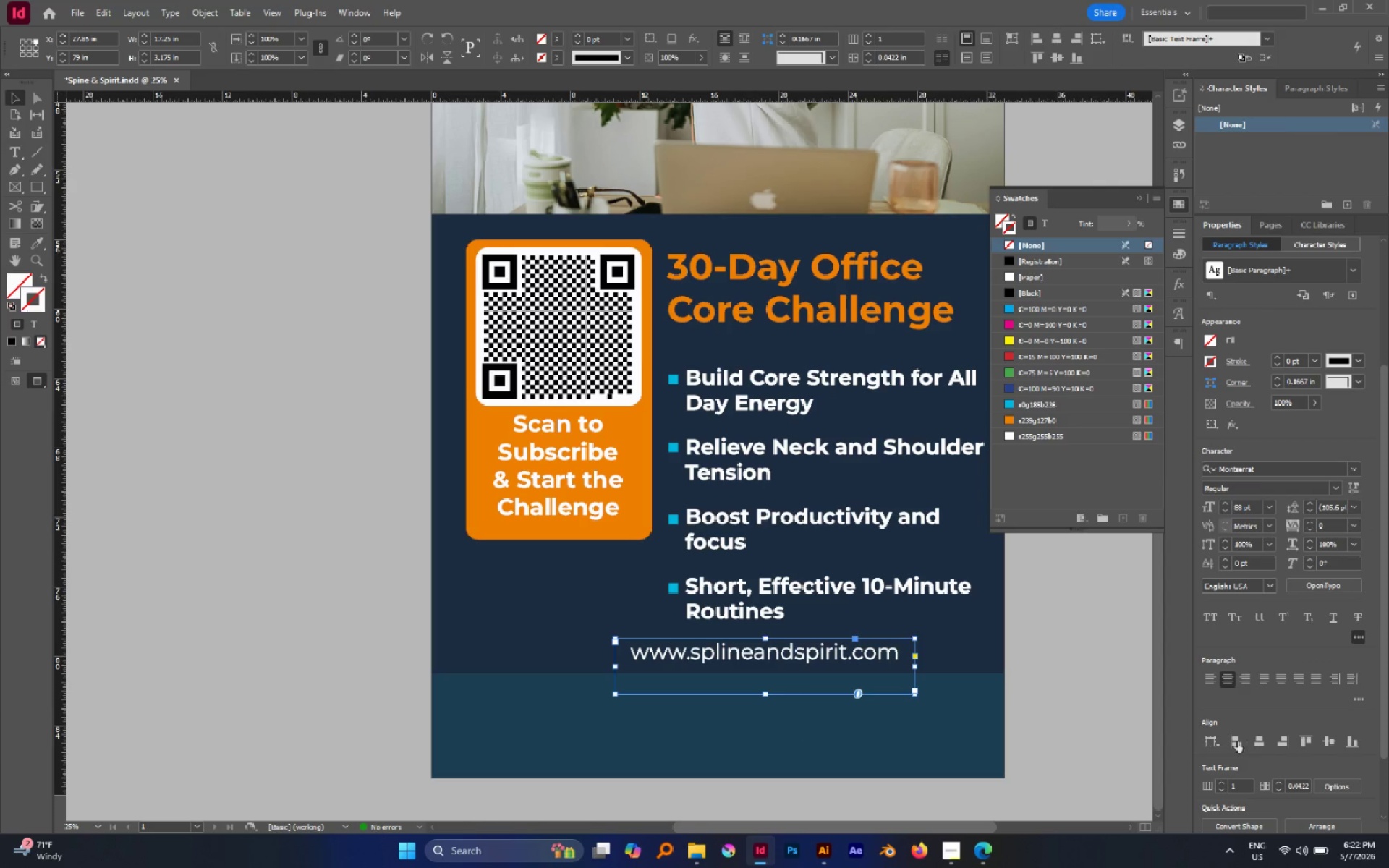 
left_click([1206, 739])
 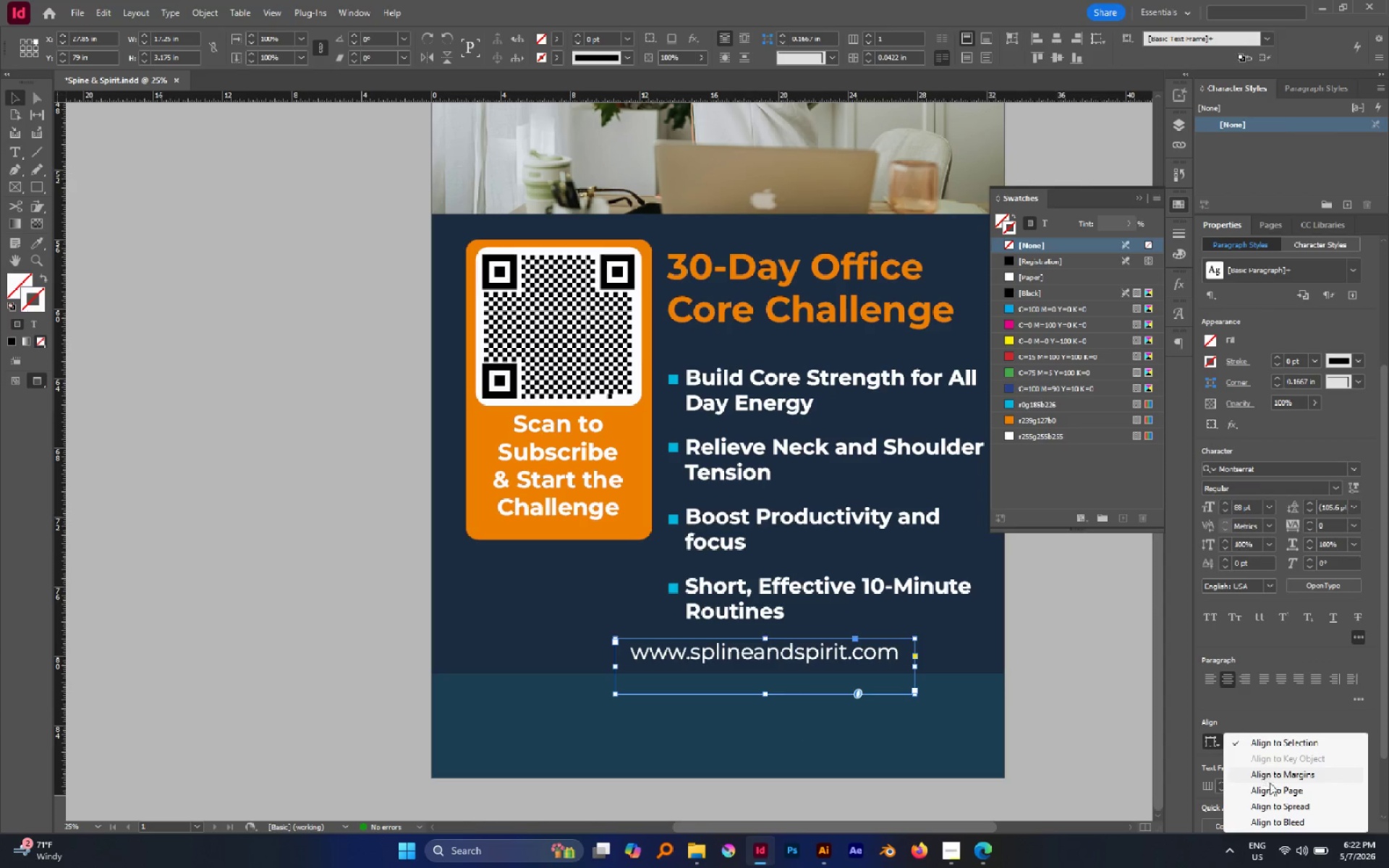 
left_click([1274, 788])
 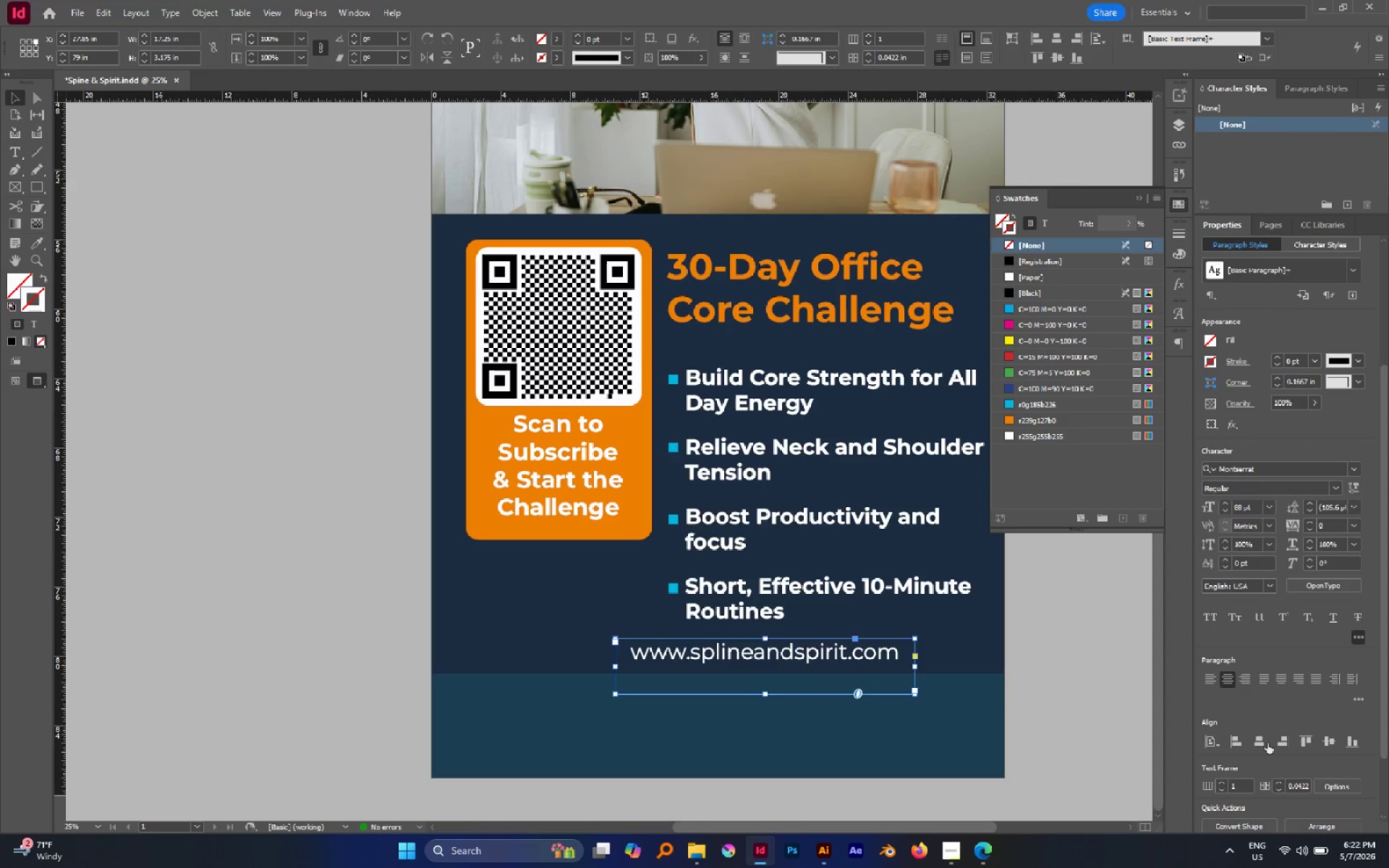 
left_click([1259, 738])
 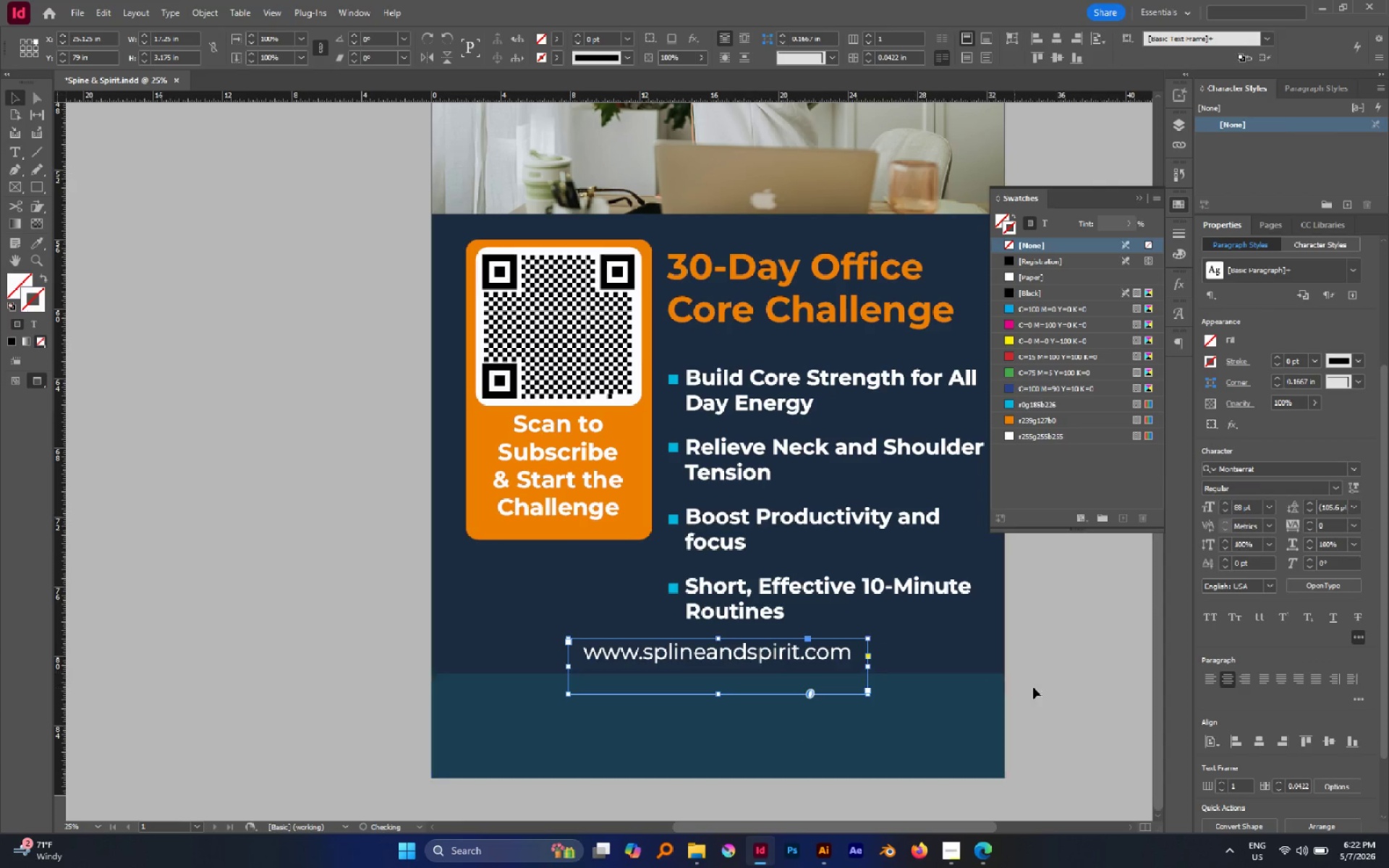 
left_click([1047, 673])